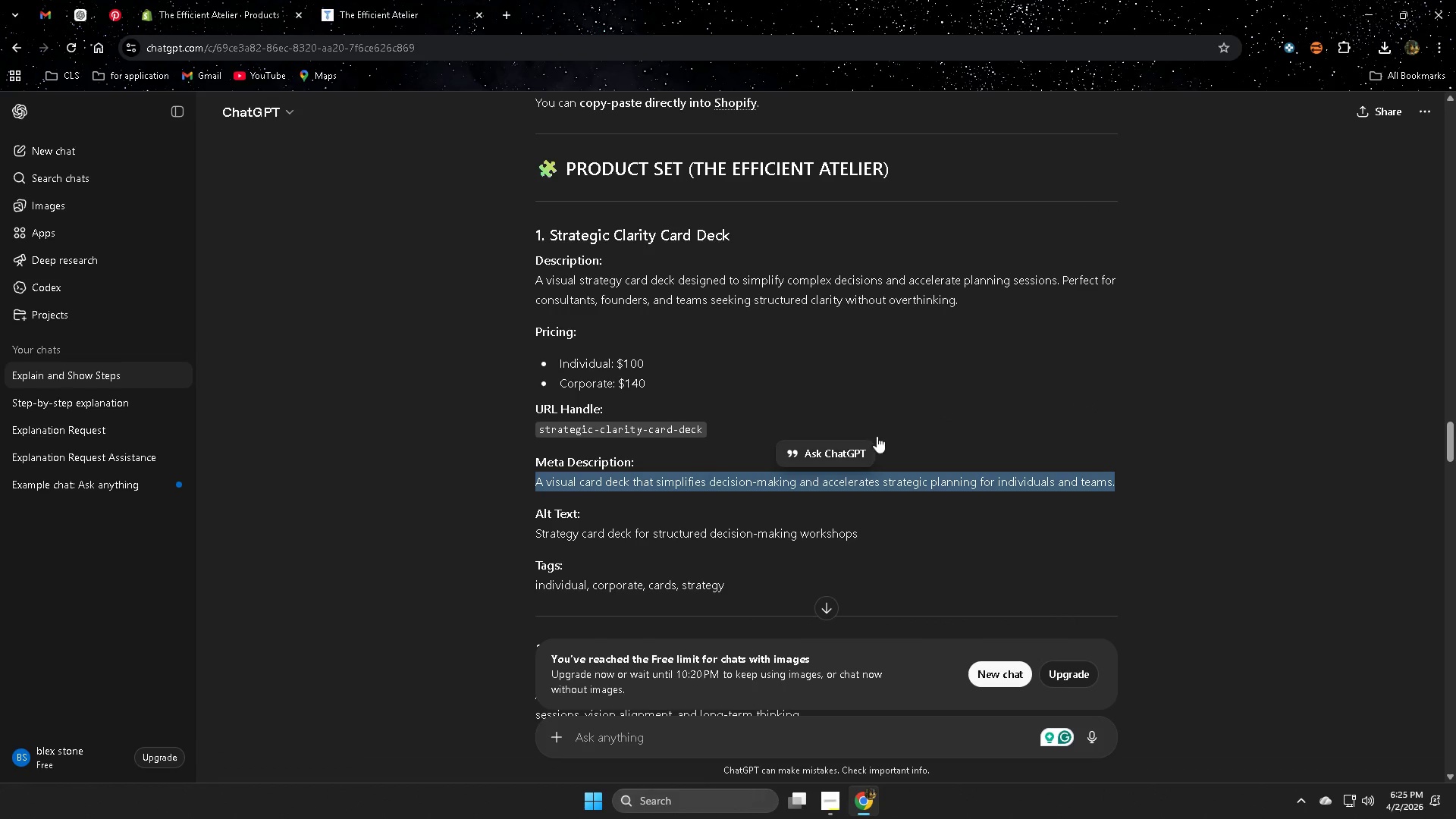 
key(Control+C)
 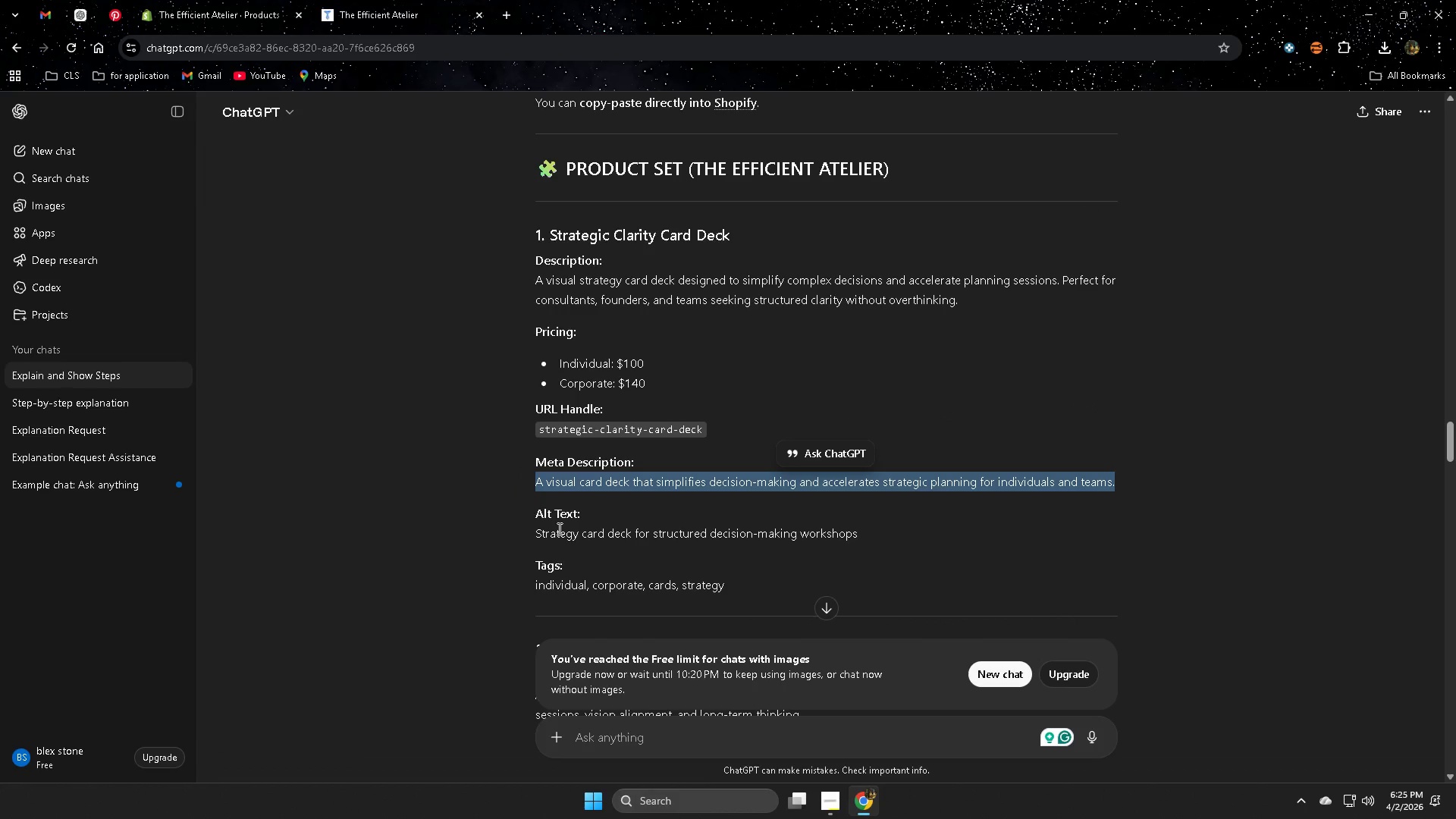 
double_click([560, 535])
 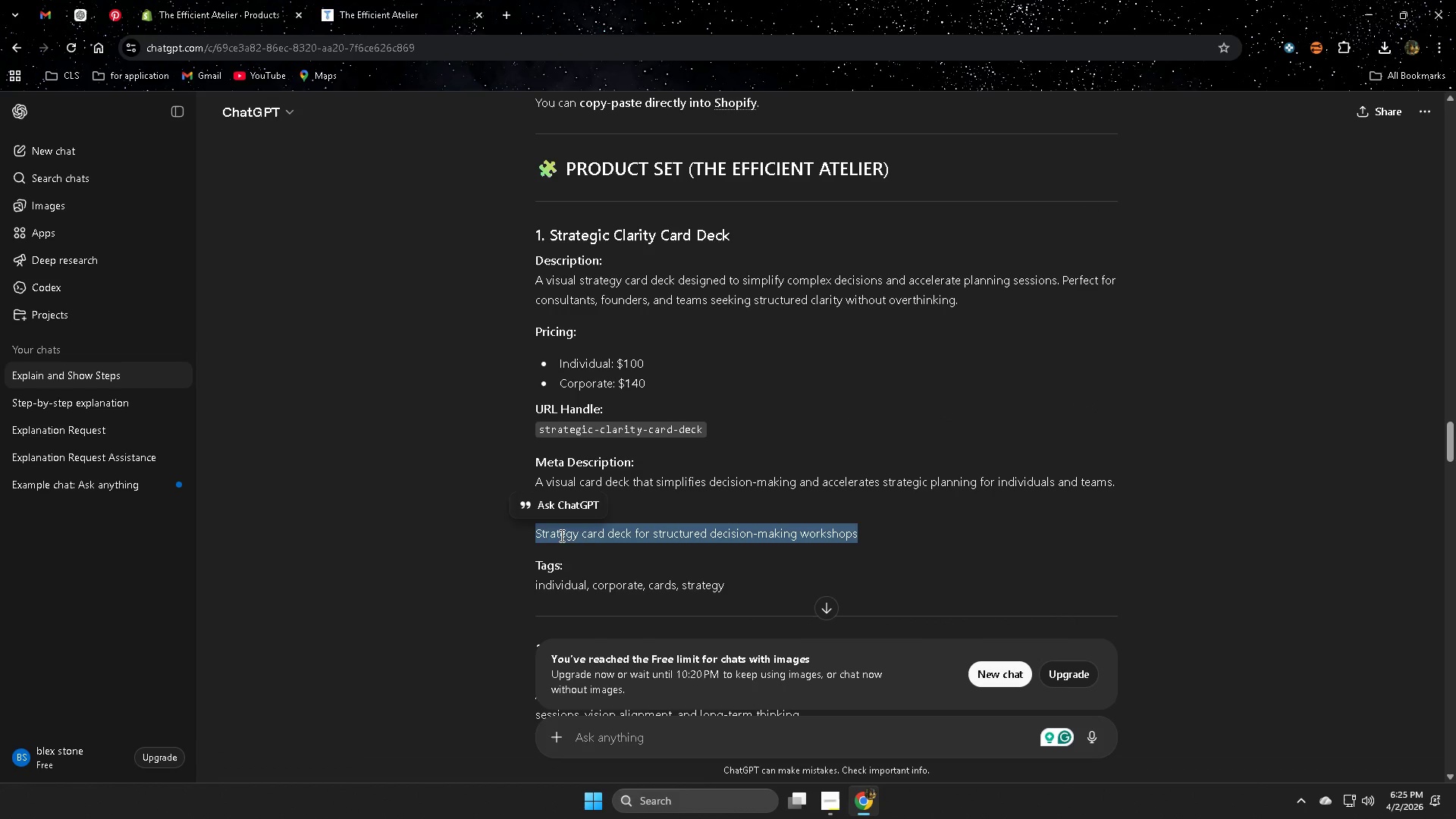 
triple_click([560, 535])
 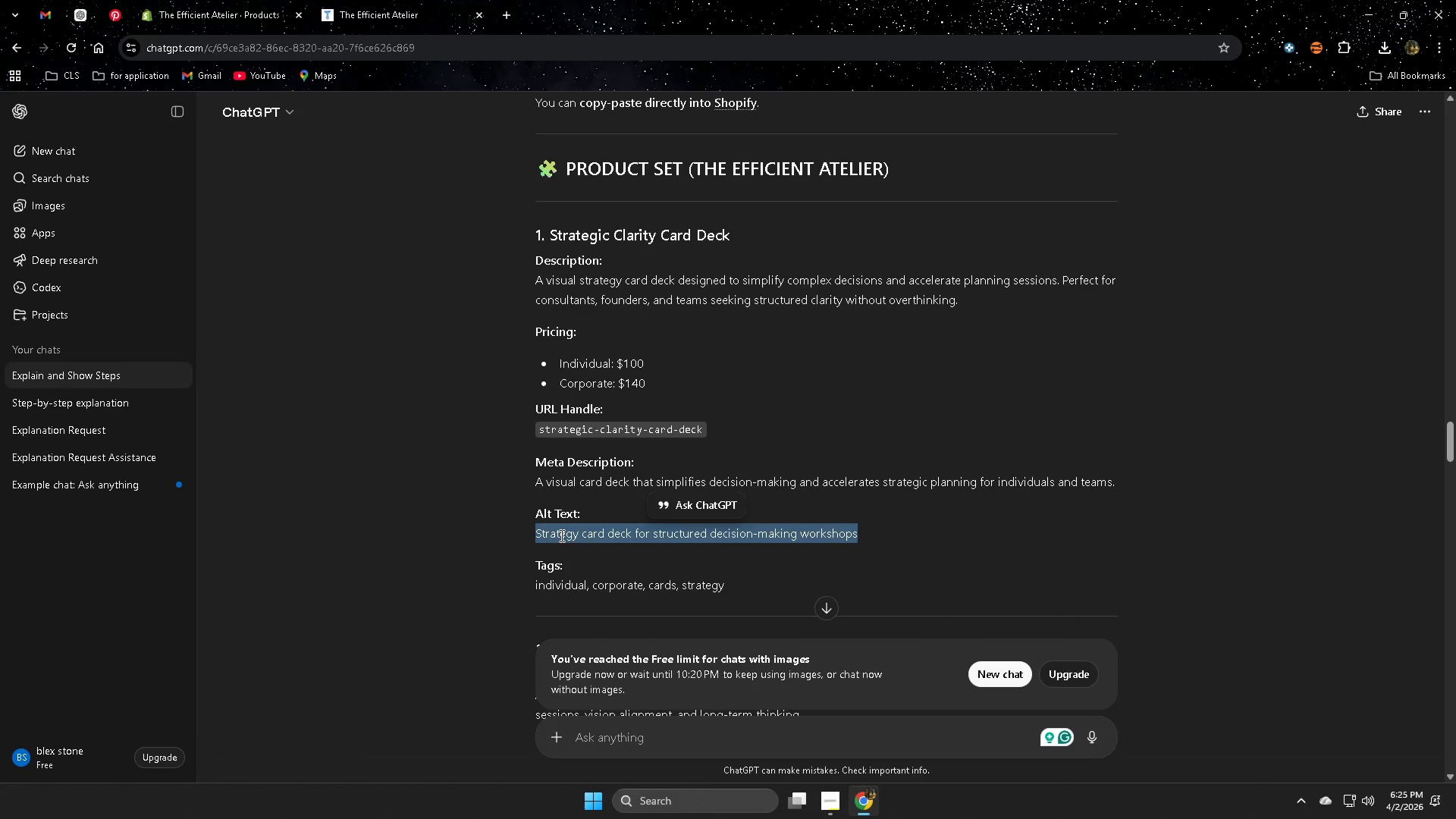 
key(Control+C)
 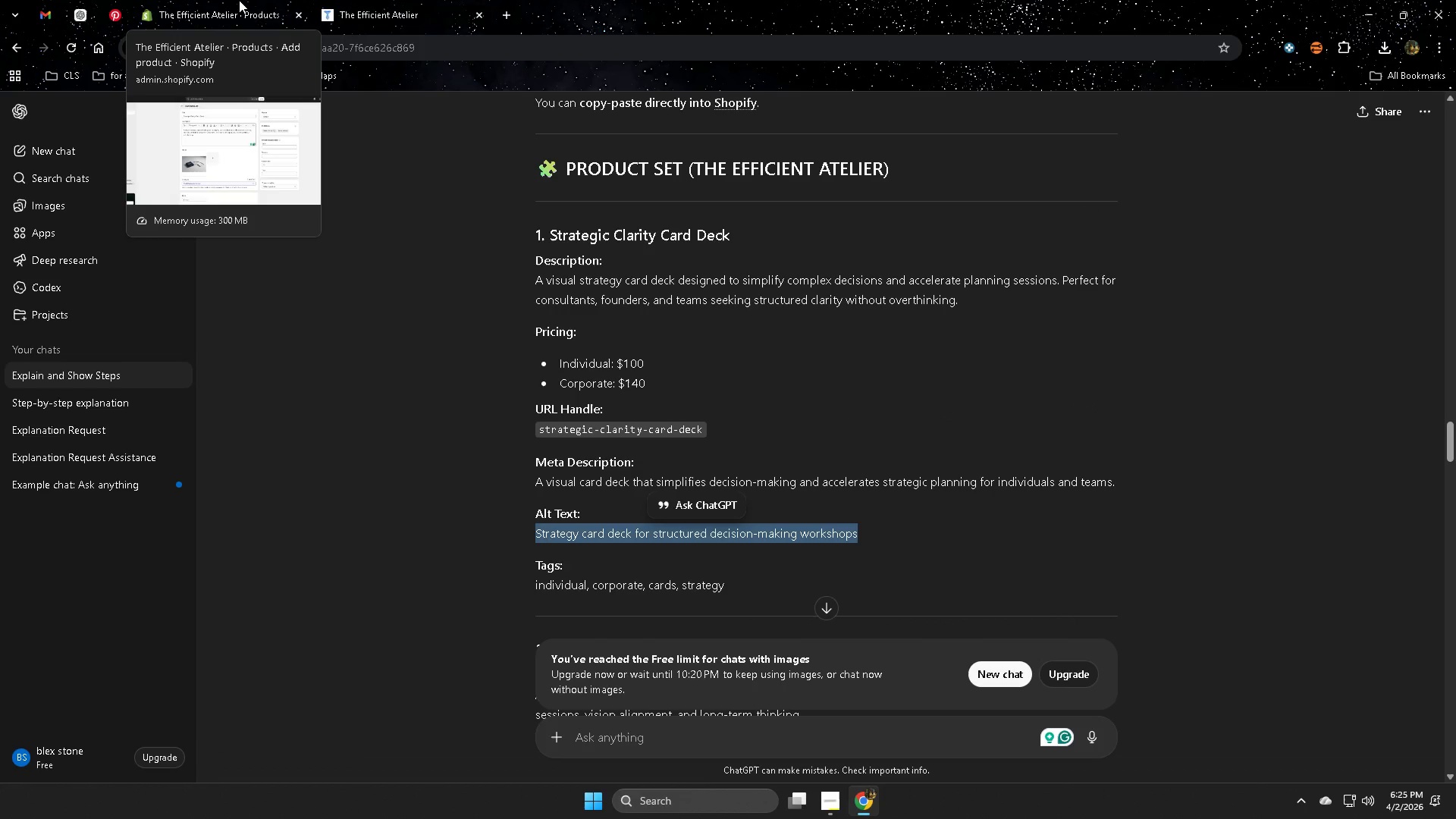 
left_click([239, 0])
 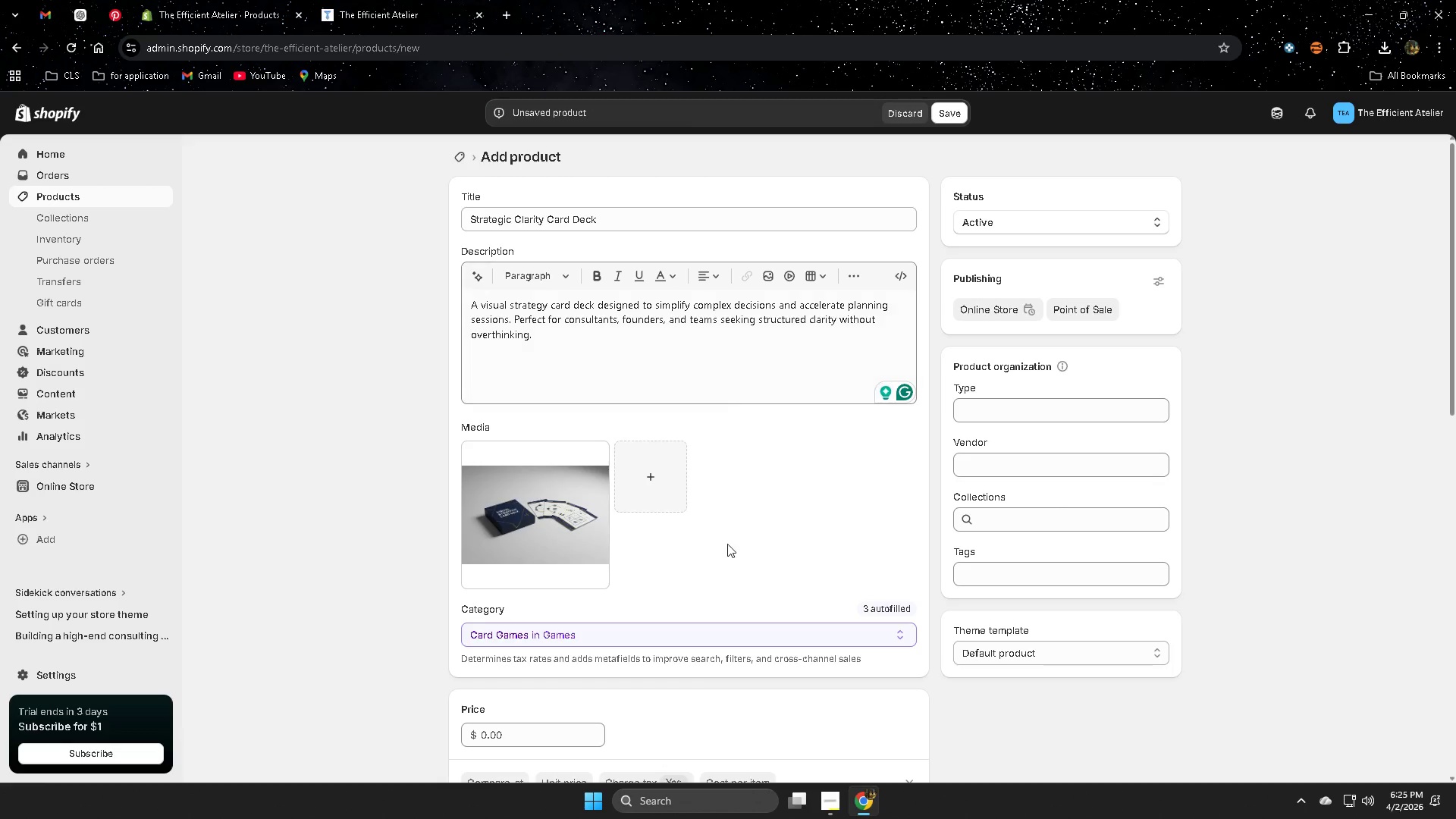 
left_click([557, 523])
 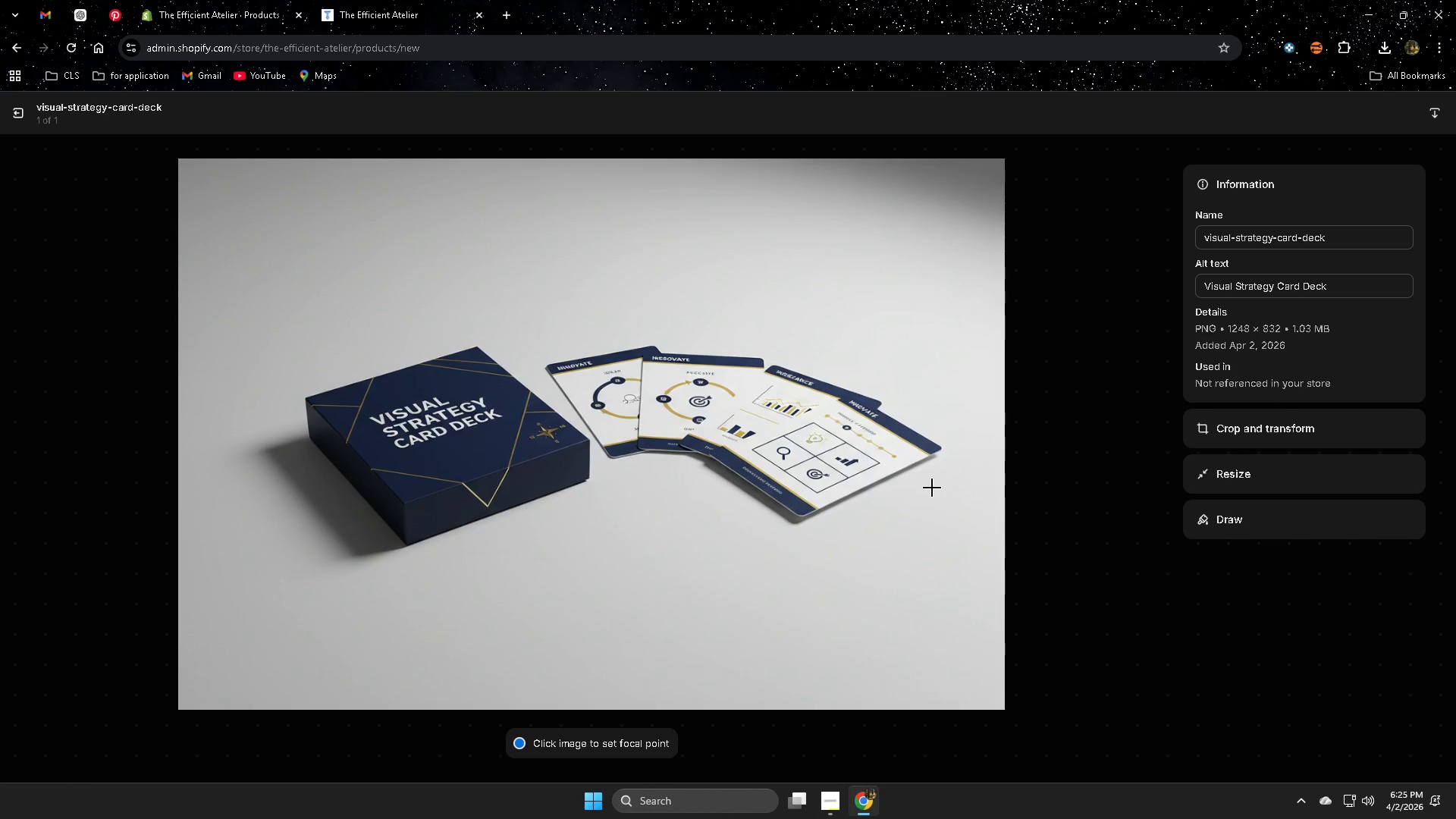 
wait(5.23)
 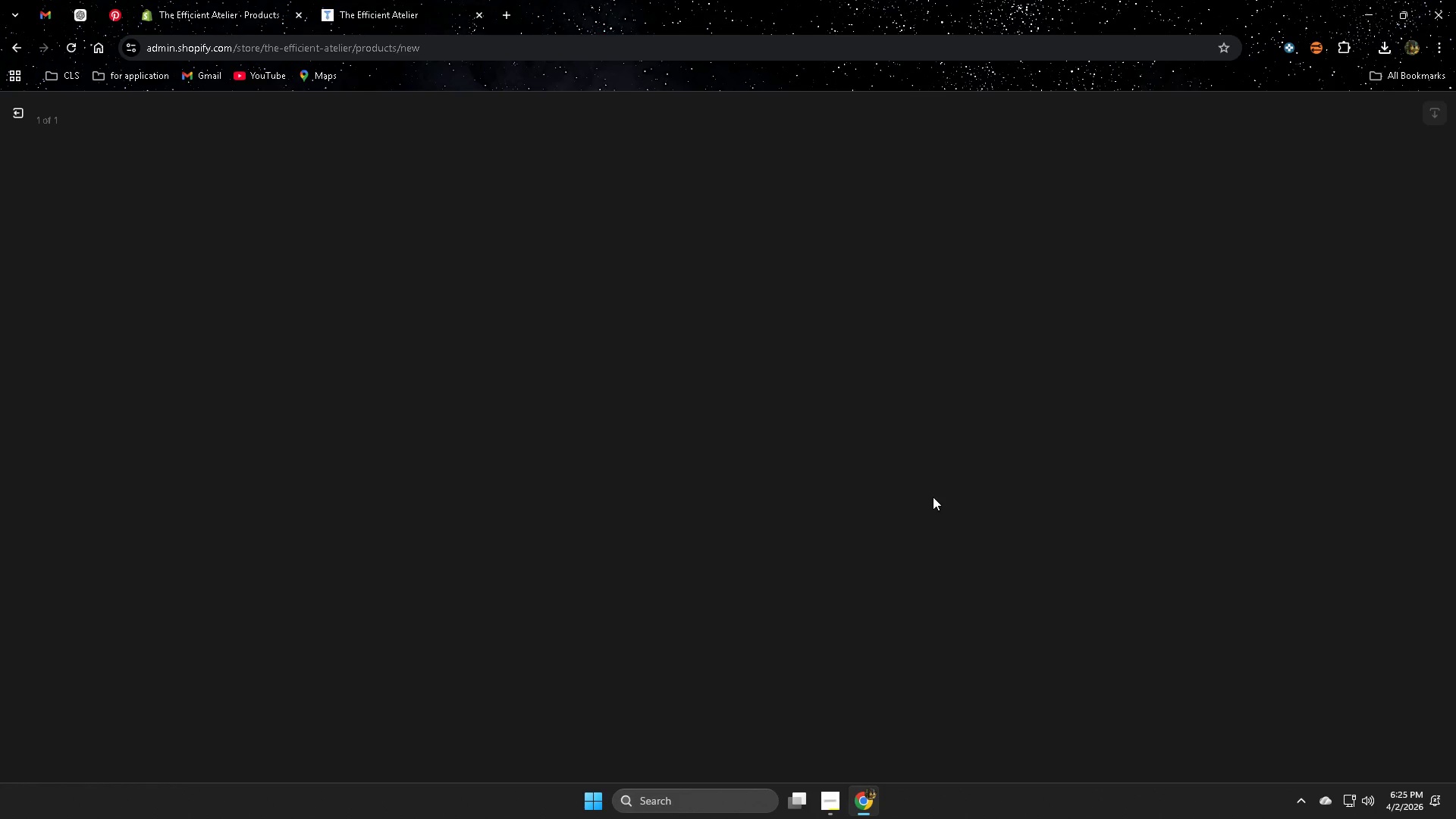 
double_click([1284, 287])
 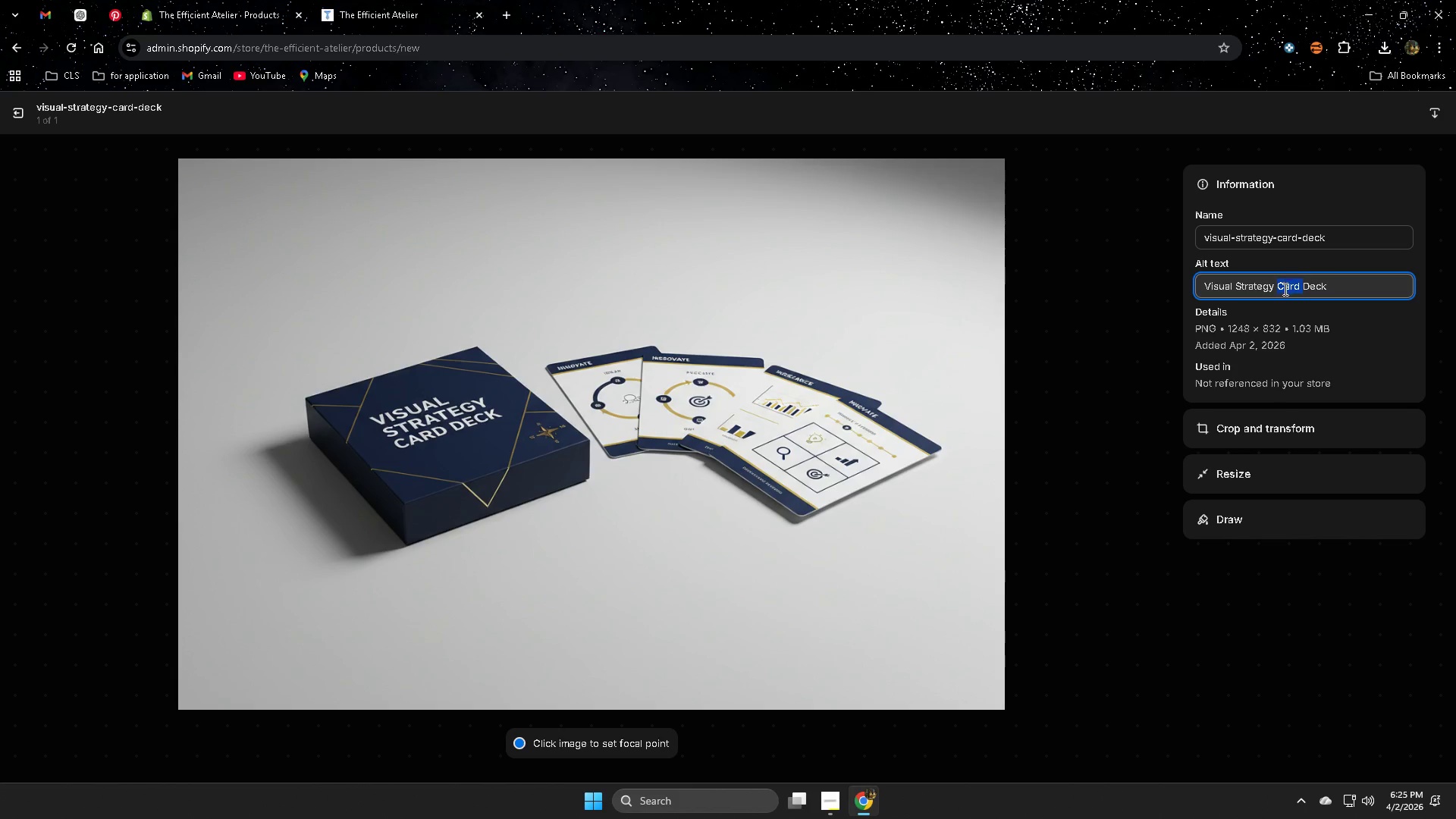 
triple_click([1284, 289])
 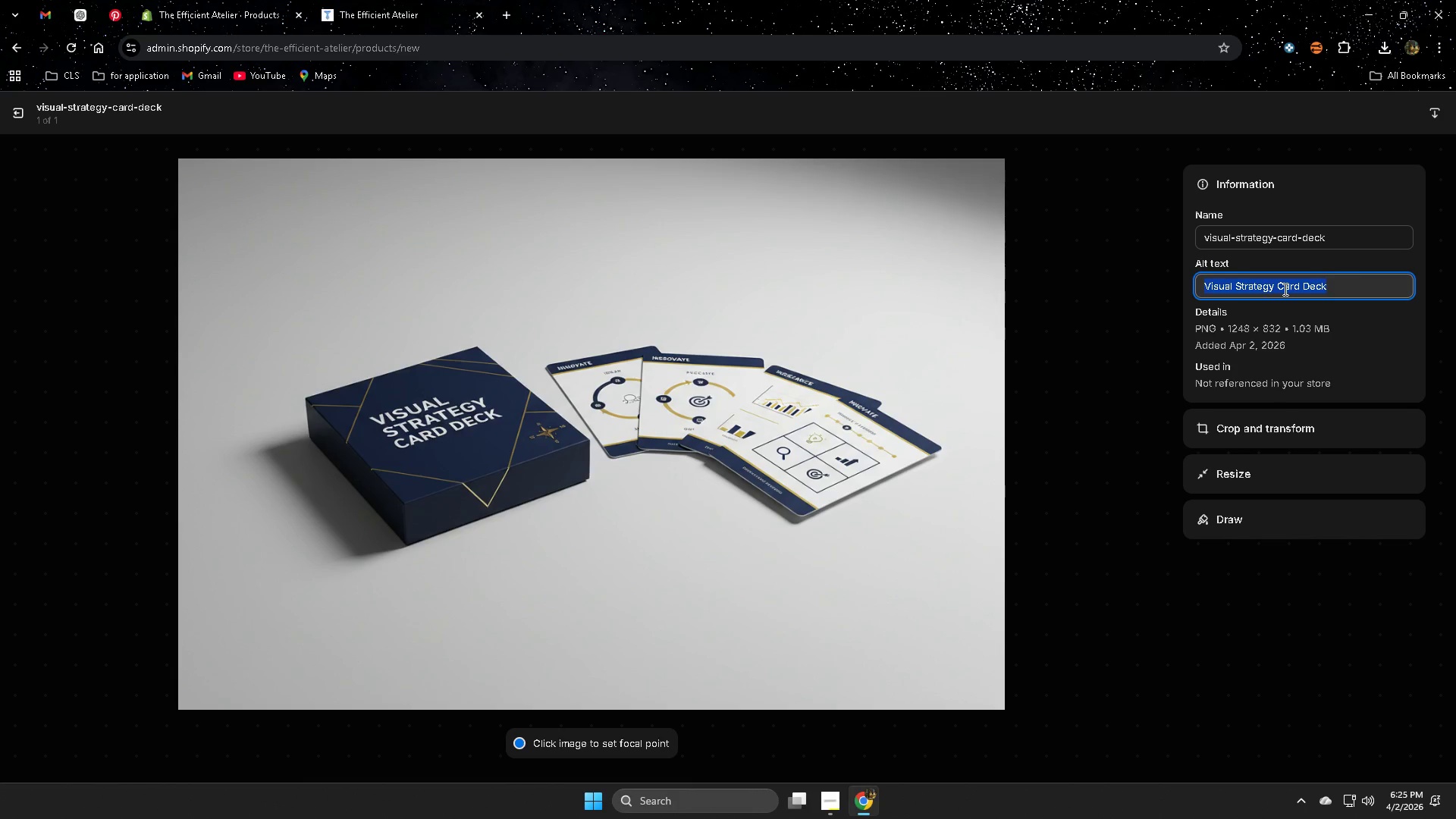 
key(Control+V)
 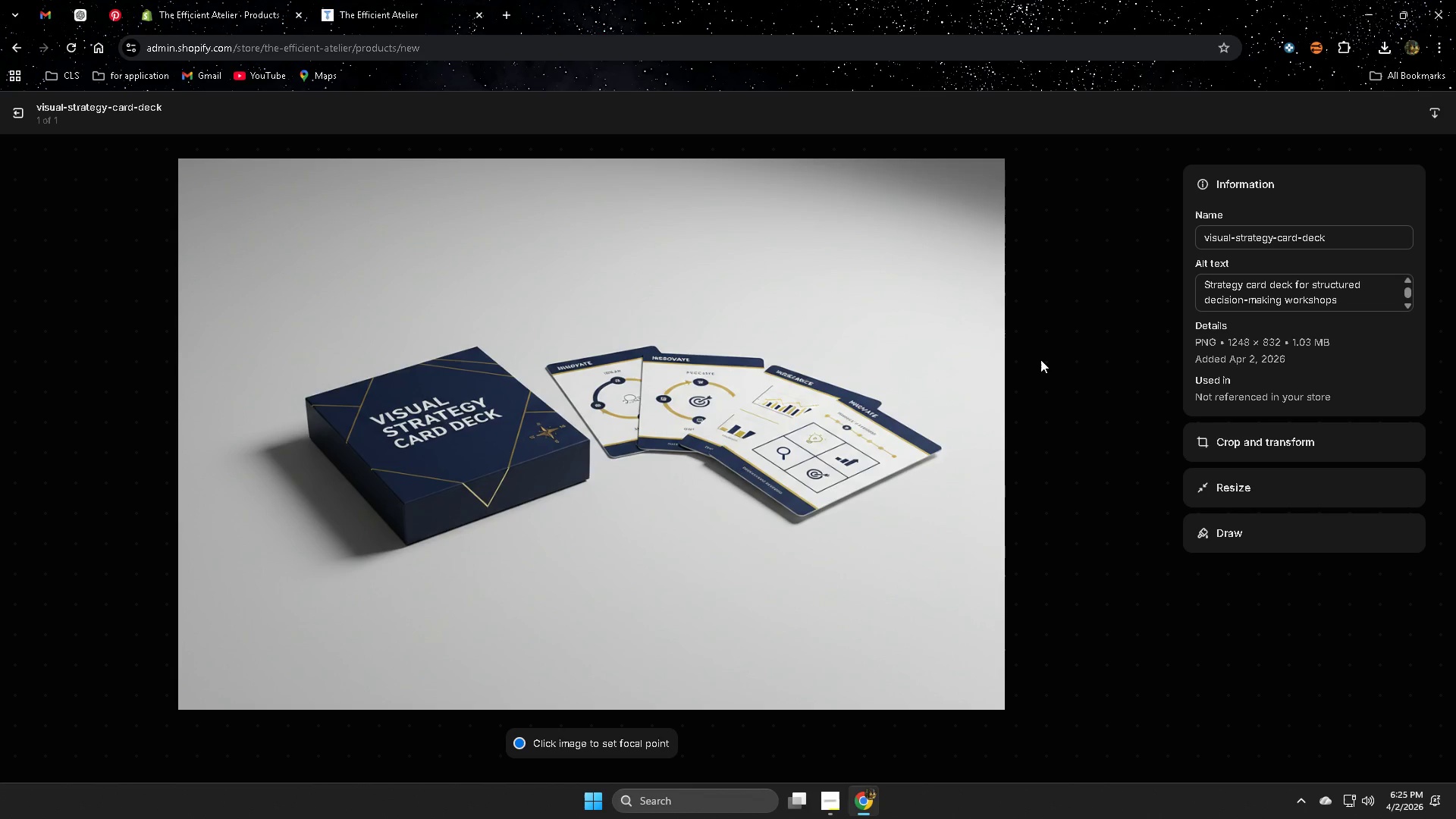 
wait(10.42)
 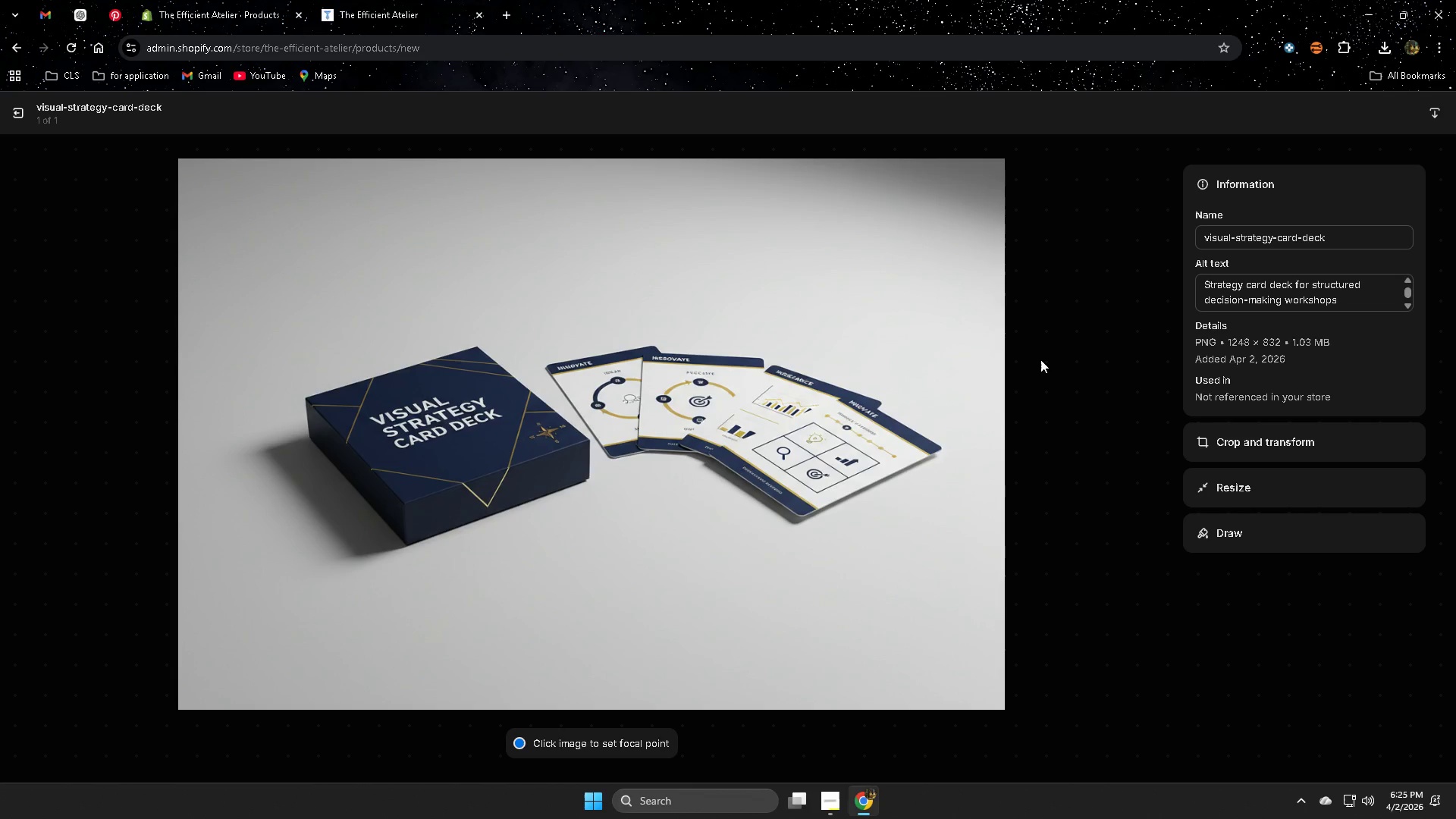 
left_click([21, 116])
 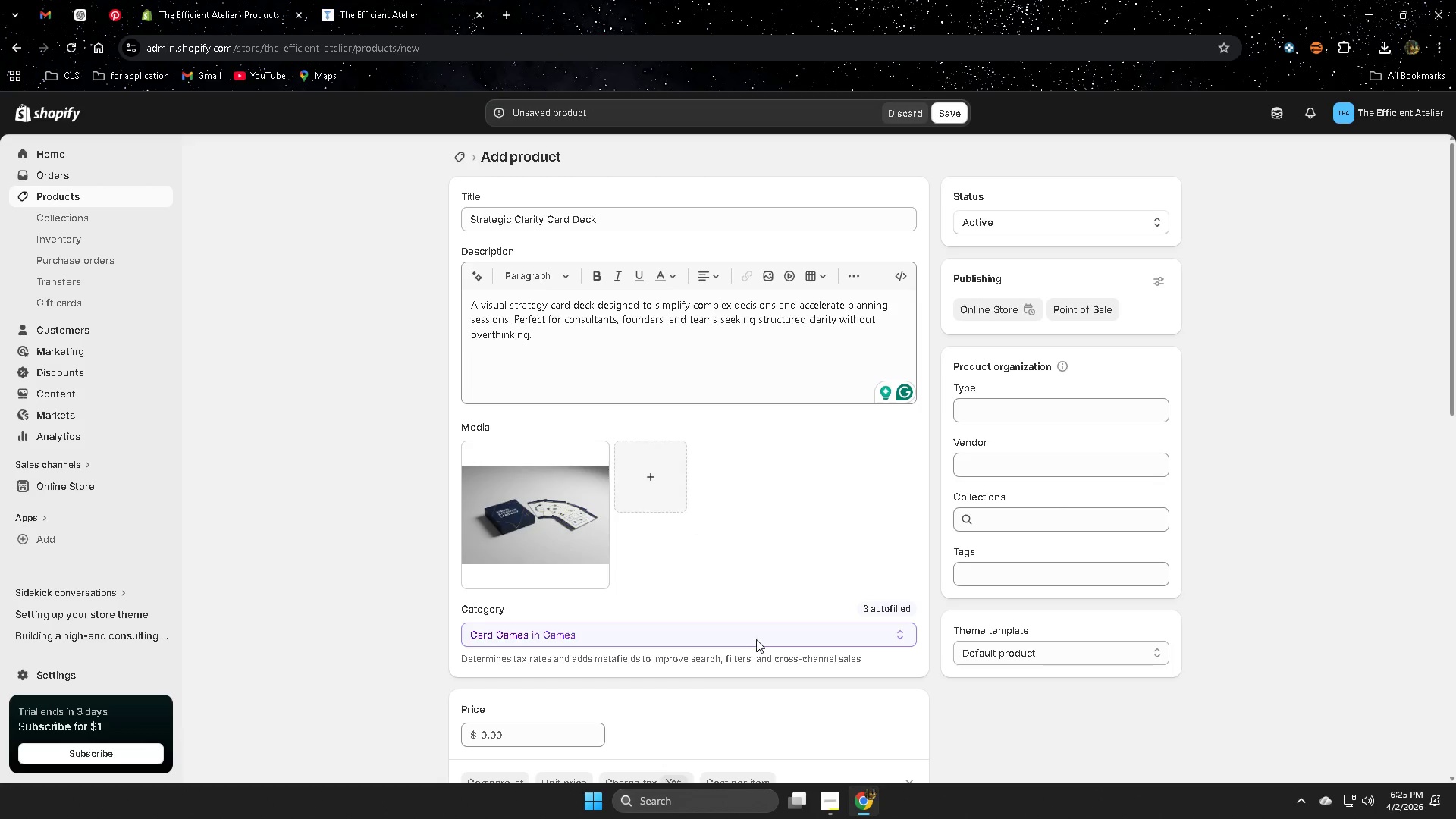 
scroll: coordinate [618, 578], scroll_direction: down, amount: 8.0
 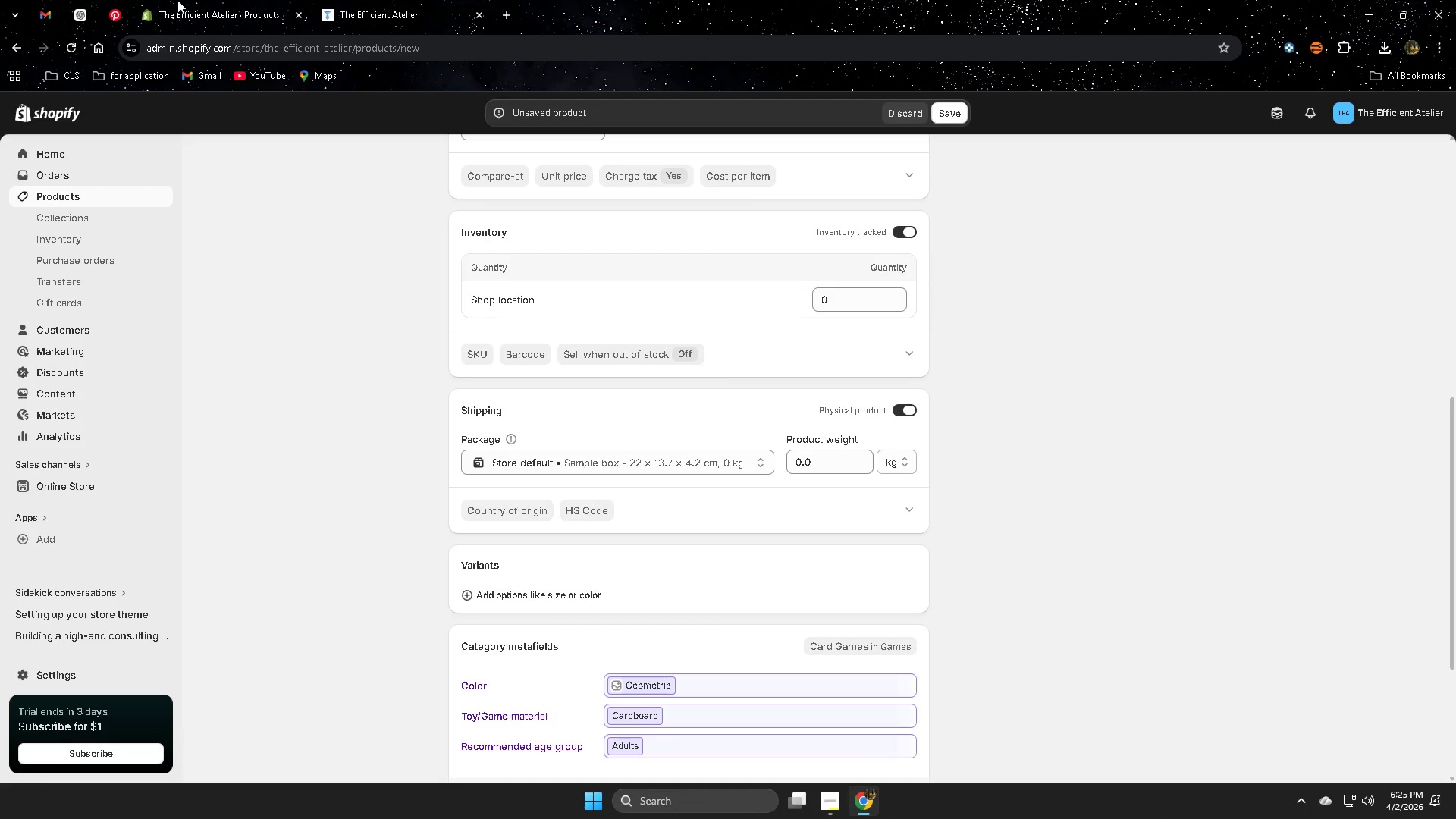 
left_click([80, 14])
 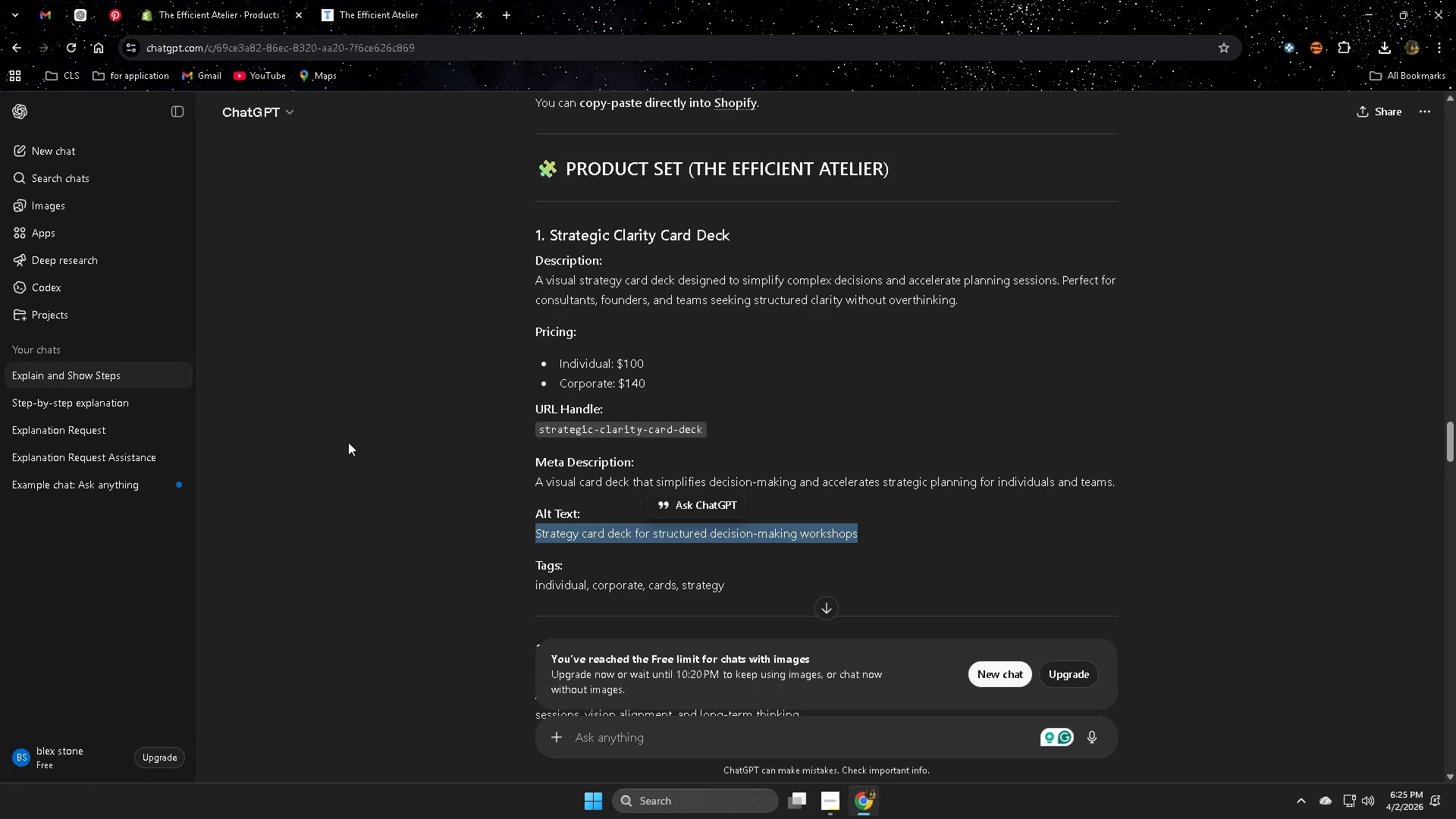 
left_click([401, 419])
 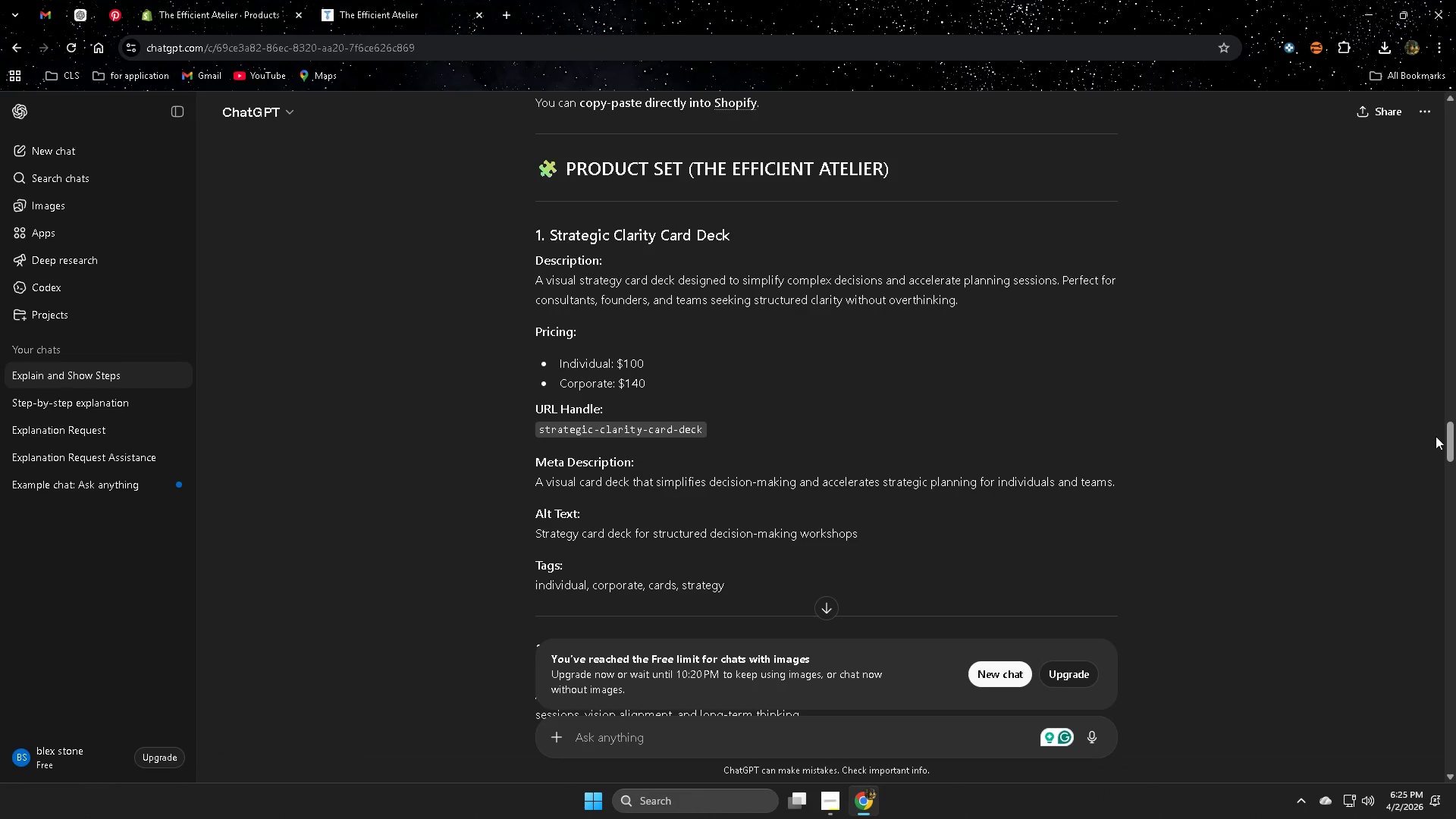 
left_click_drag(start_coordinate=[1448, 446], to_coordinate=[1453, 598])
 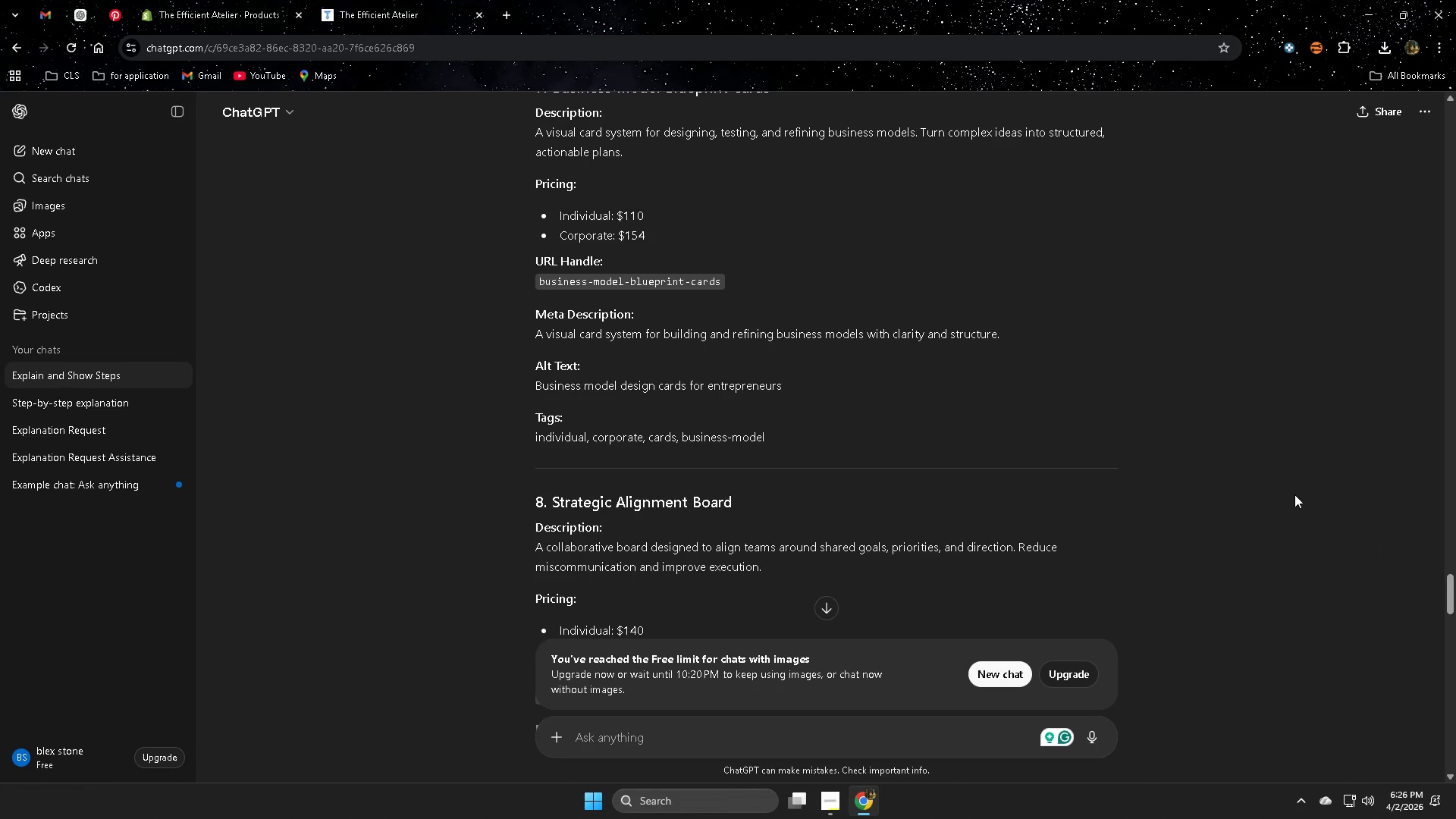 
scroll: coordinate [1194, 462], scroll_direction: down, amount: 17.0
 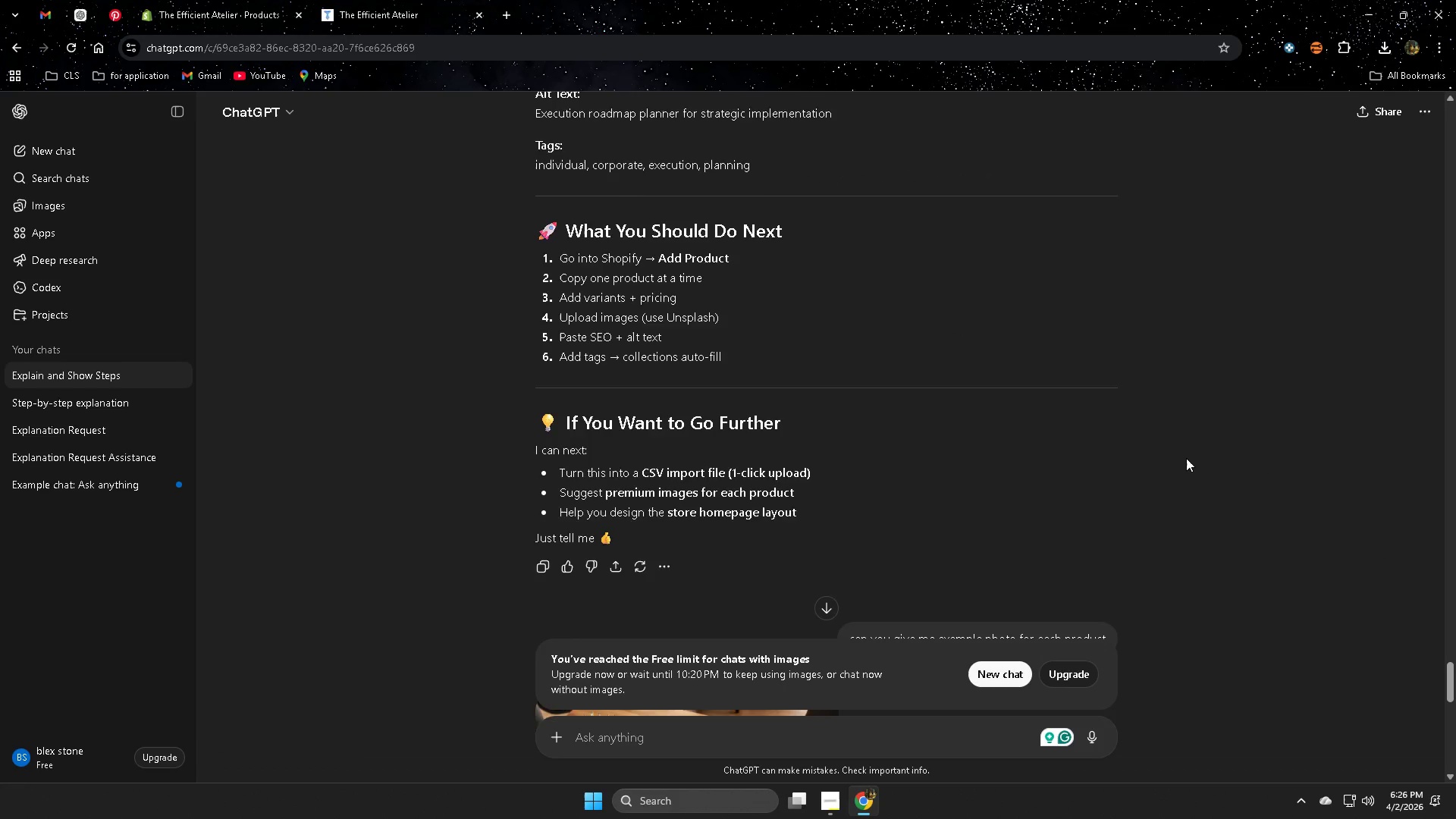 
scroll: coordinate [1160, 444], scroll_direction: up, amount: 7.0
 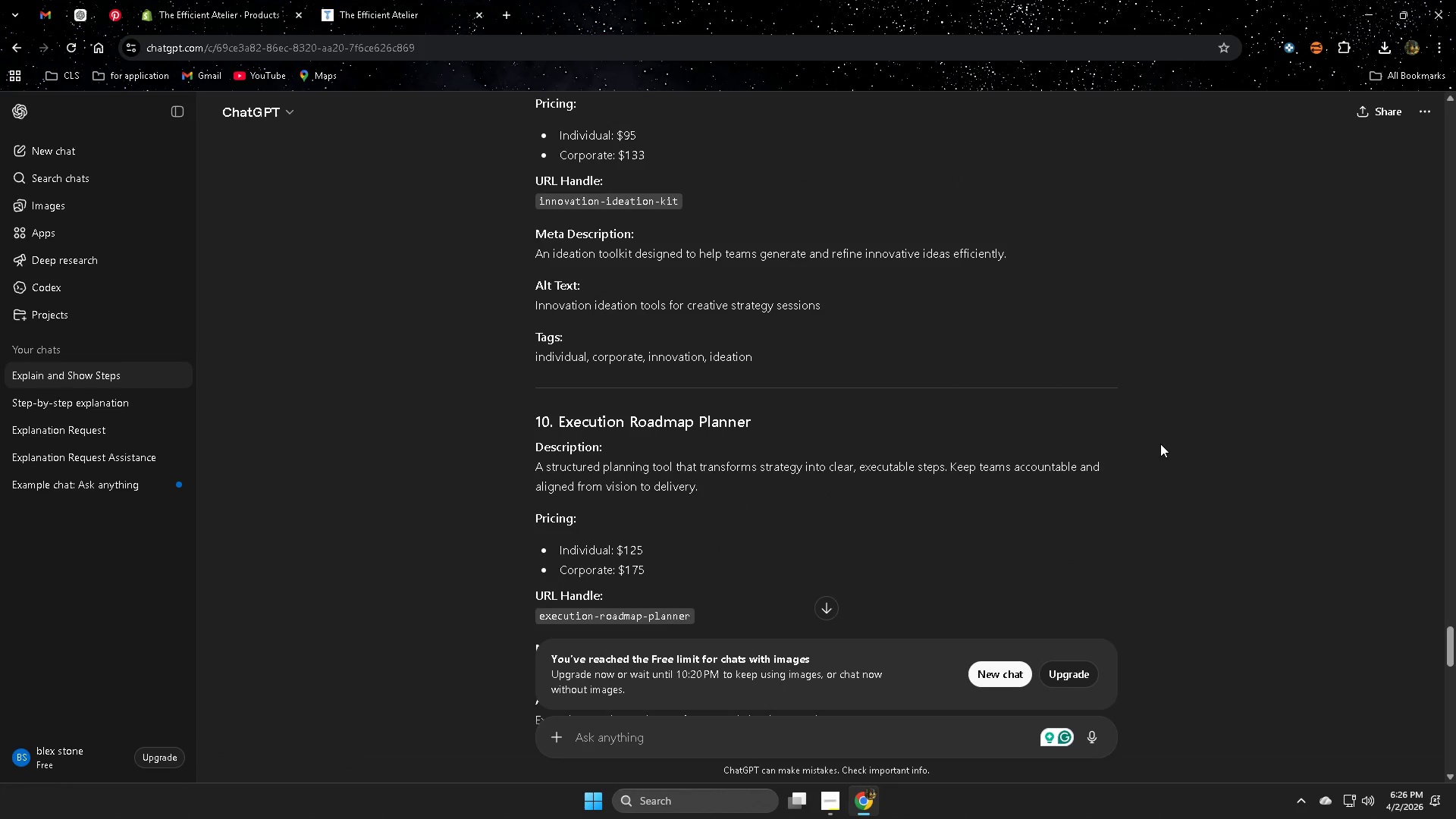 
scroll: coordinate [1160, 444], scroll_direction: down, amount: 1.0
 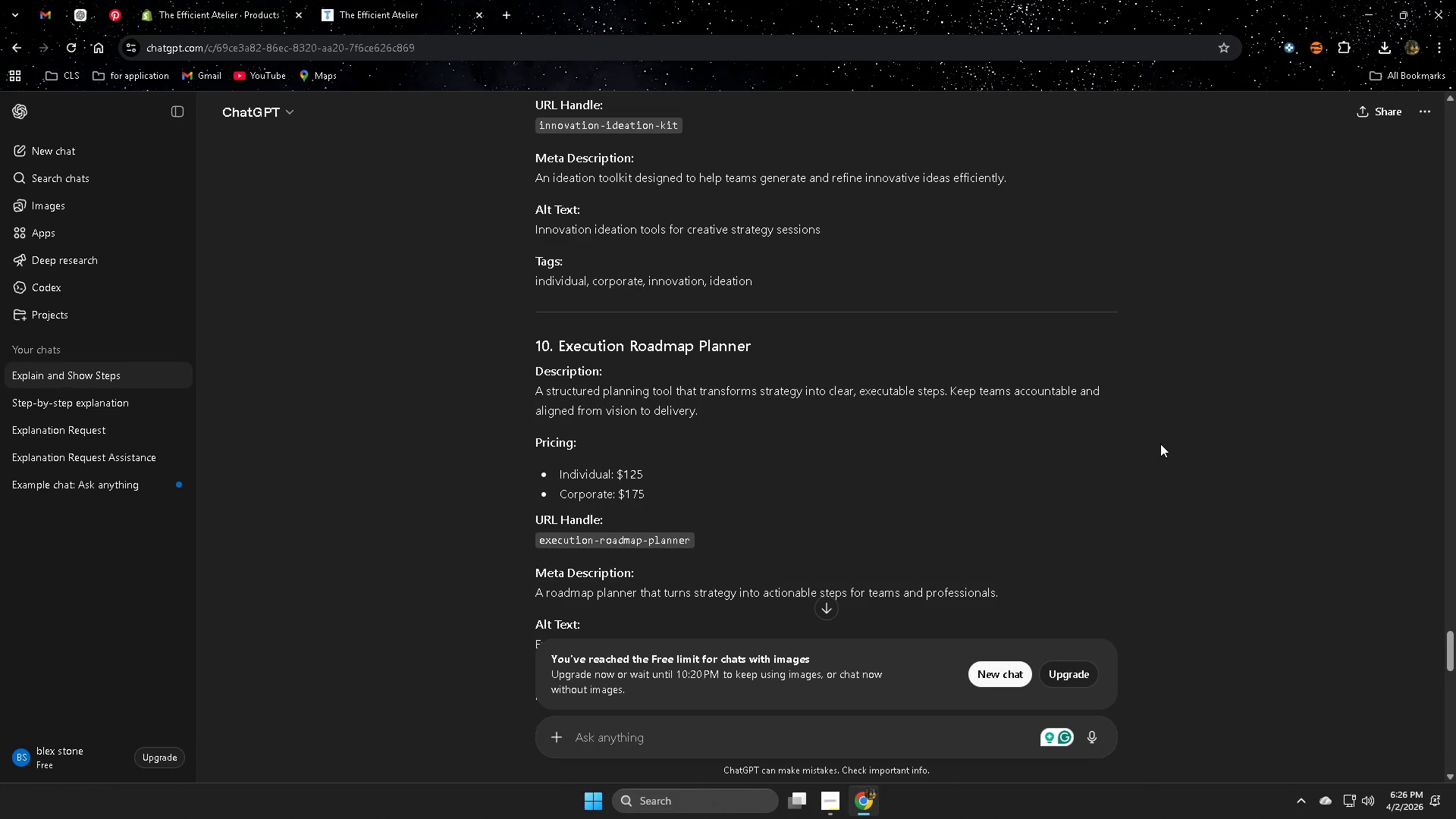 
scroll: coordinate [1160, 444], scroll_direction: up, amount: 11.0
 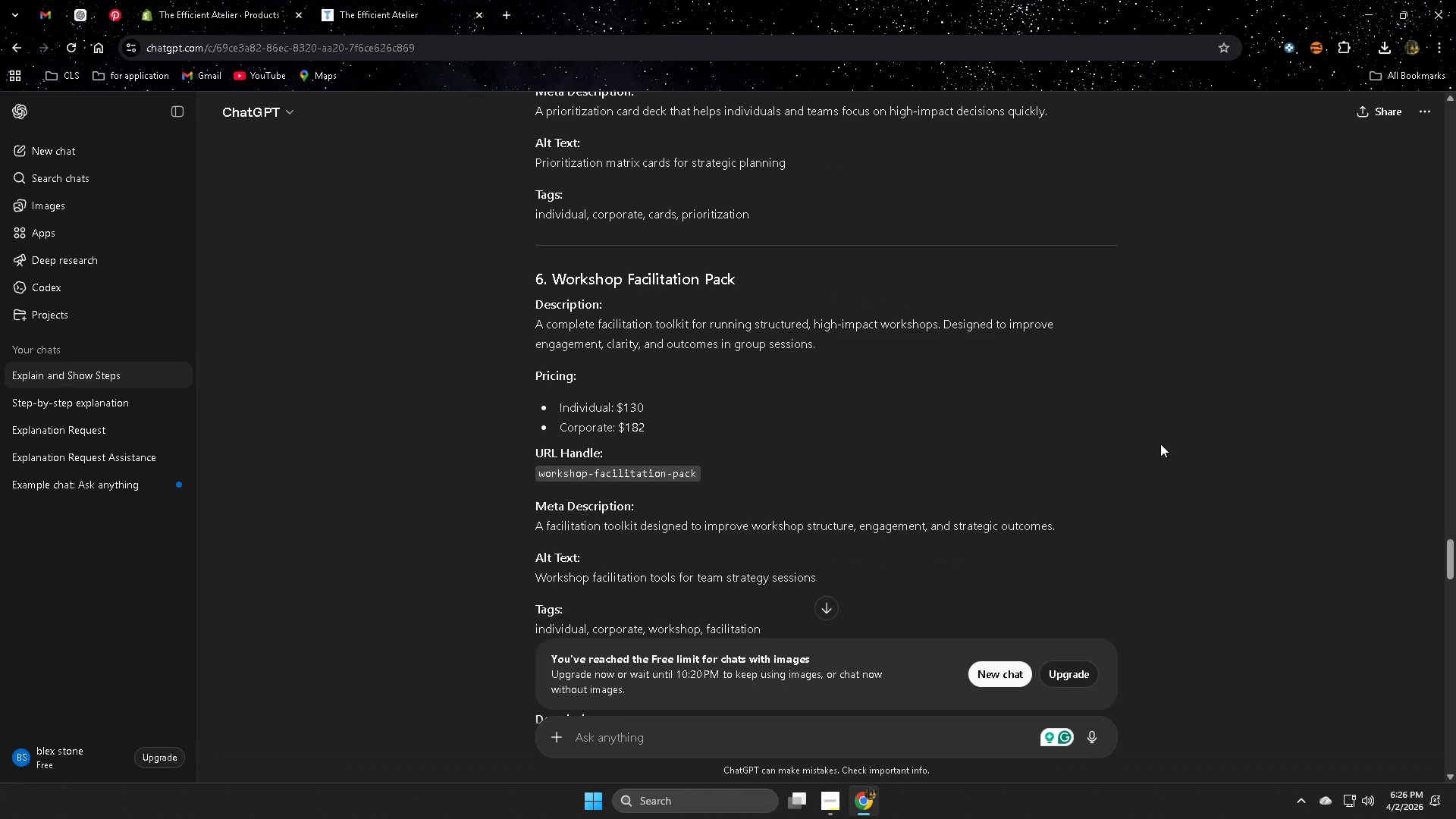 
scroll: coordinate [1134, 439], scroll_direction: up, amount: 8.0
 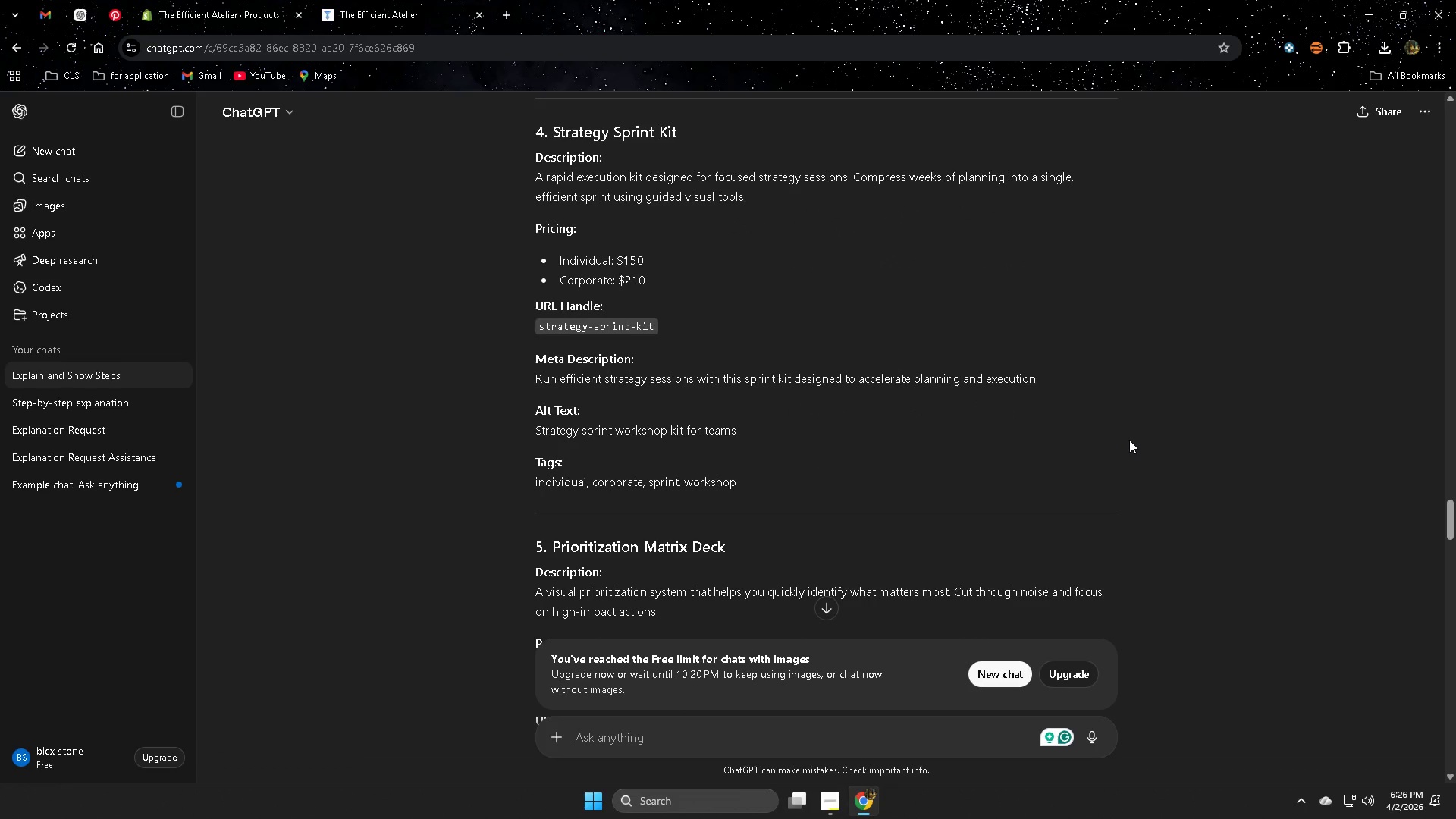 
scroll: coordinate [1129, 440], scroll_direction: down, amount: 2.0
 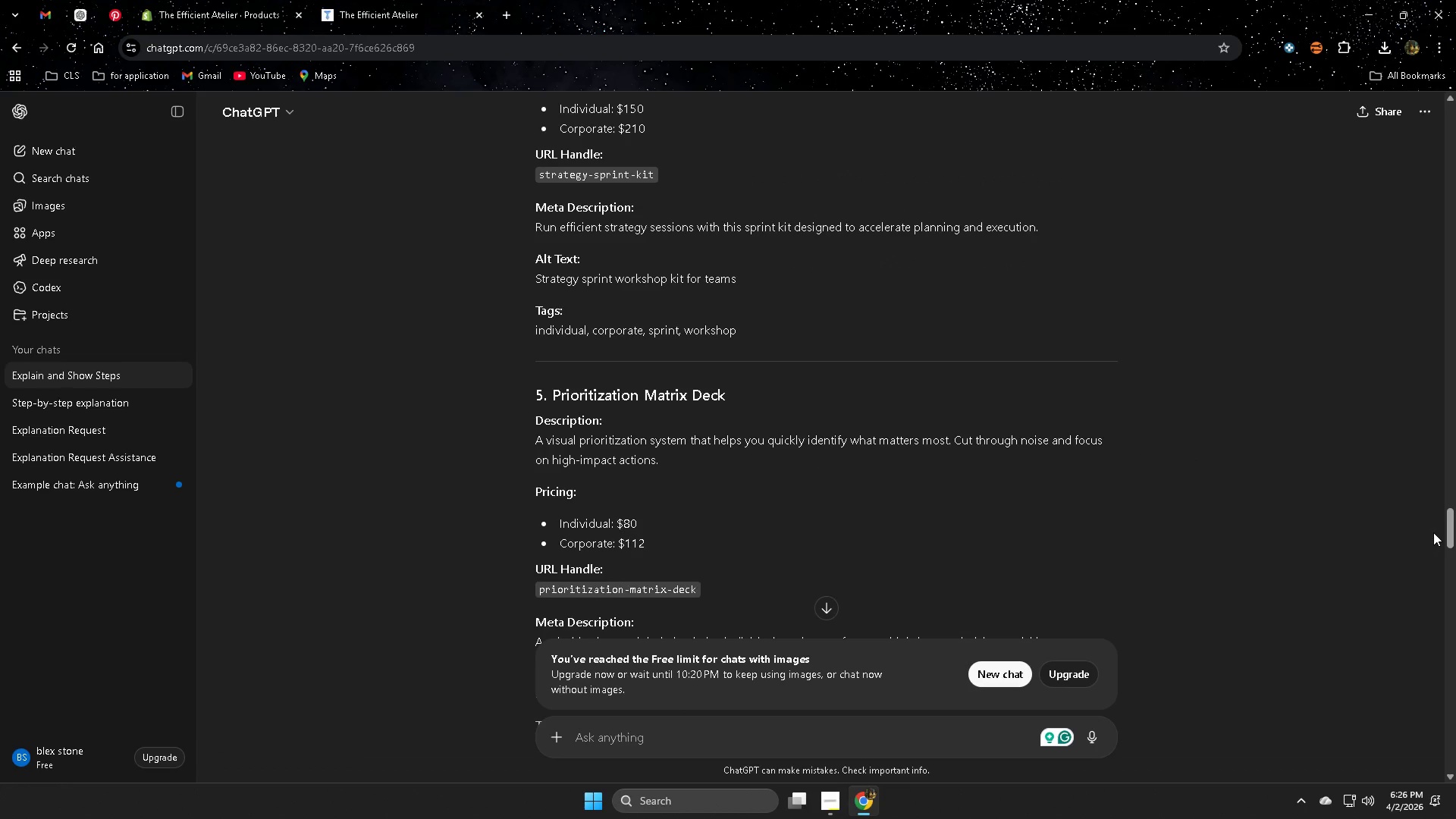 
left_click_drag(start_coordinate=[1454, 535], to_coordinate=[1445, 397])
 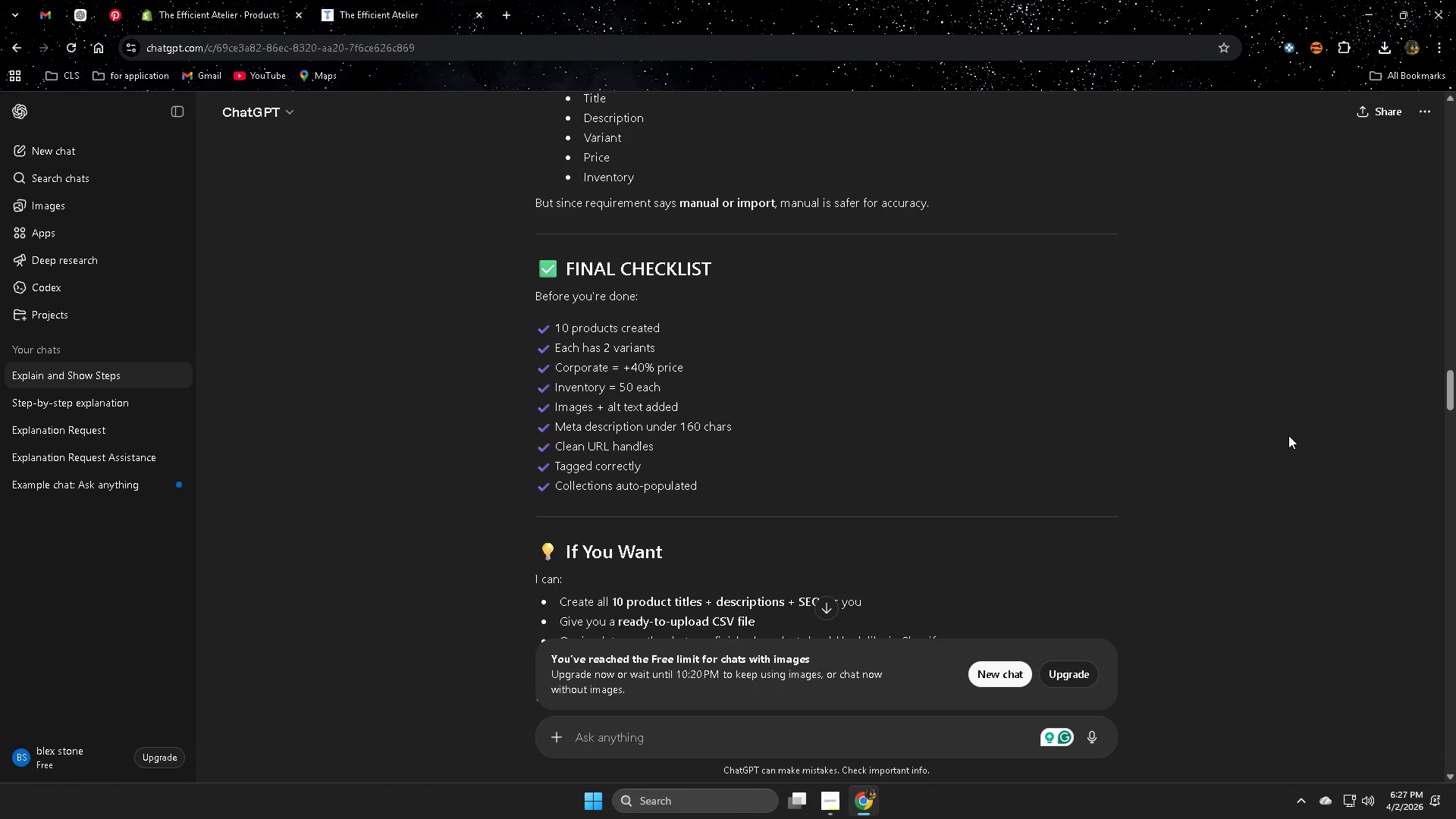 
wait(14.88)
 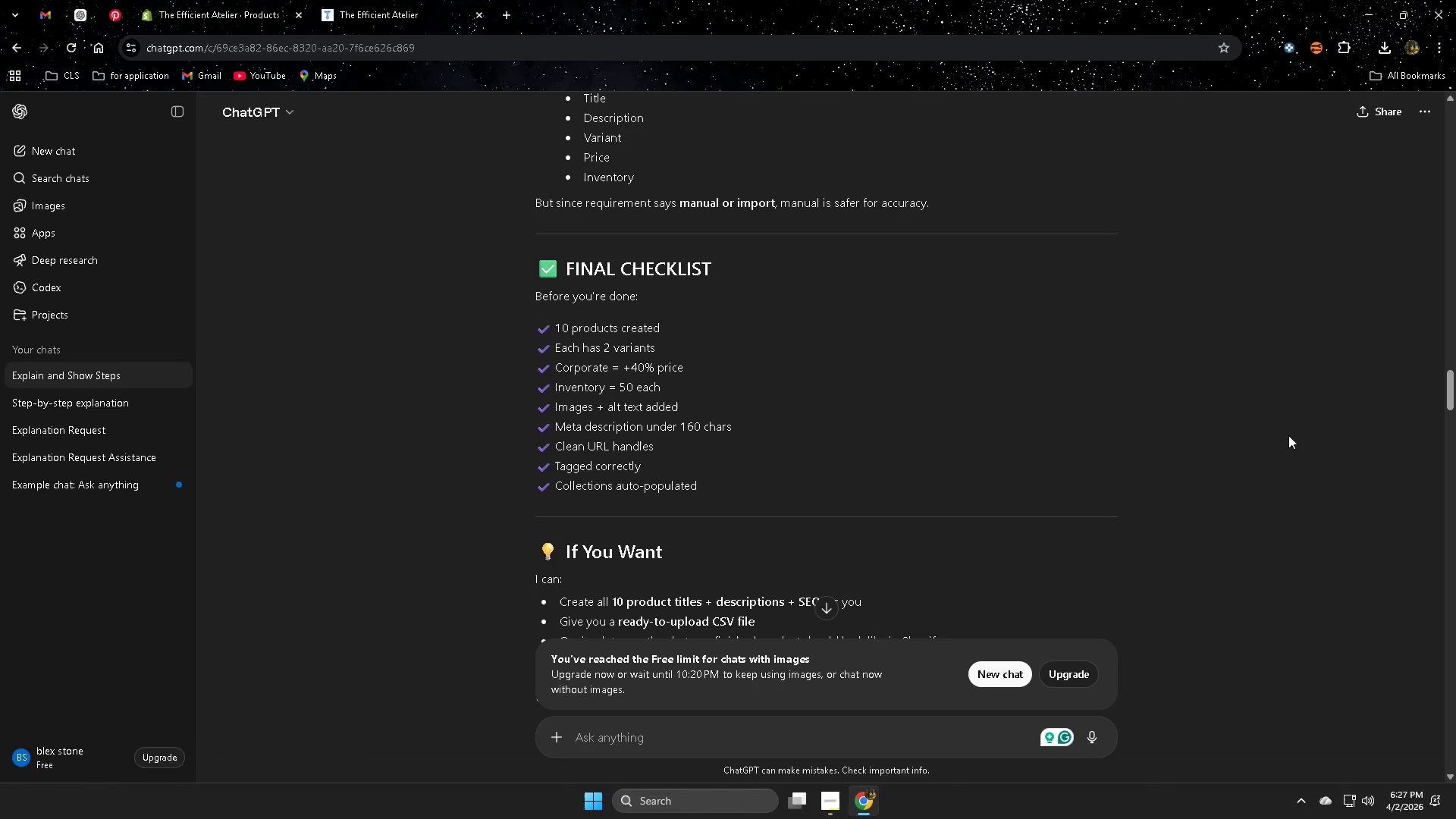 
scroll: coordinate [1288, 435], scroll_direction: up, amount: 2.0
 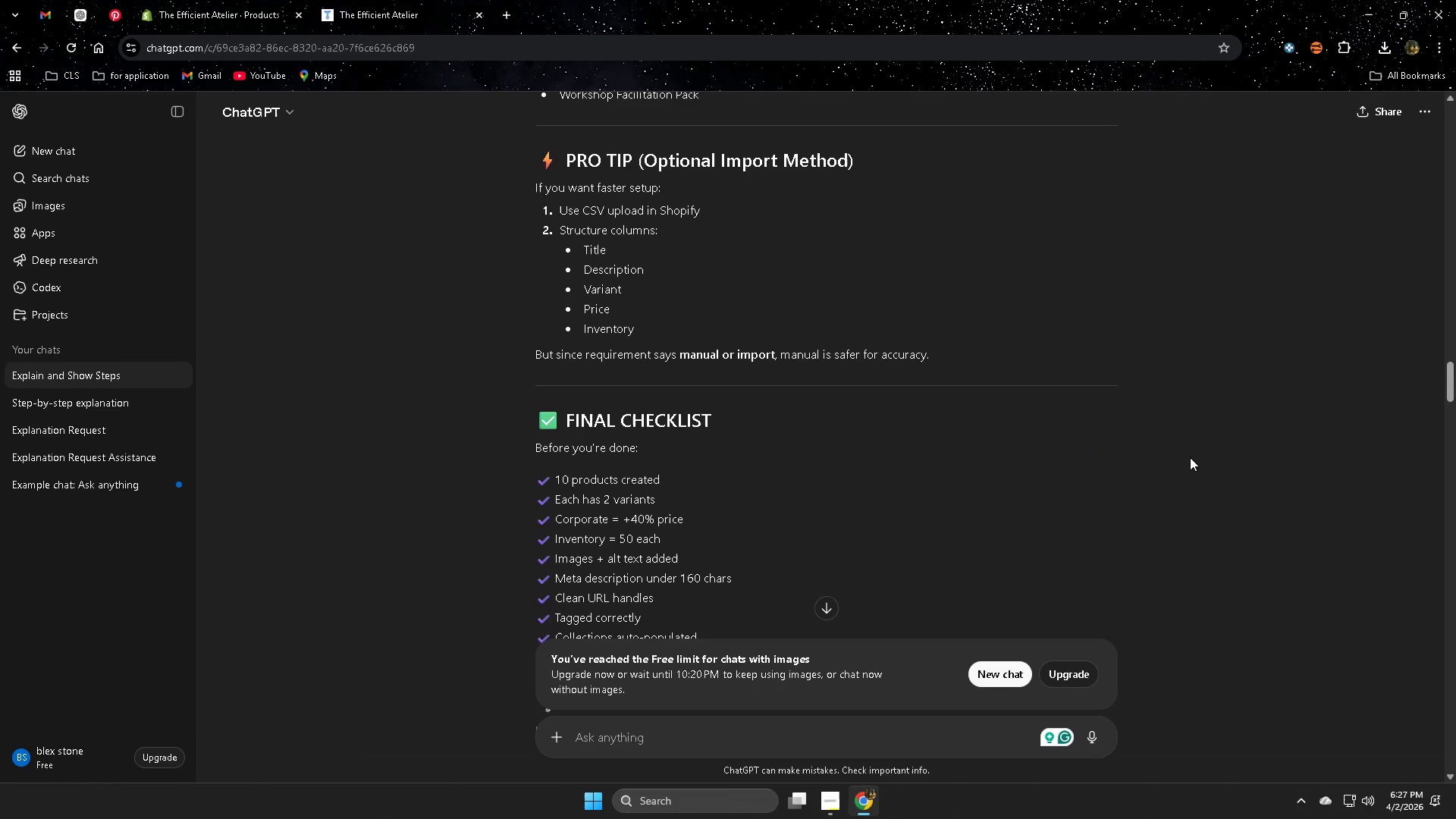 
wait(8.01)
 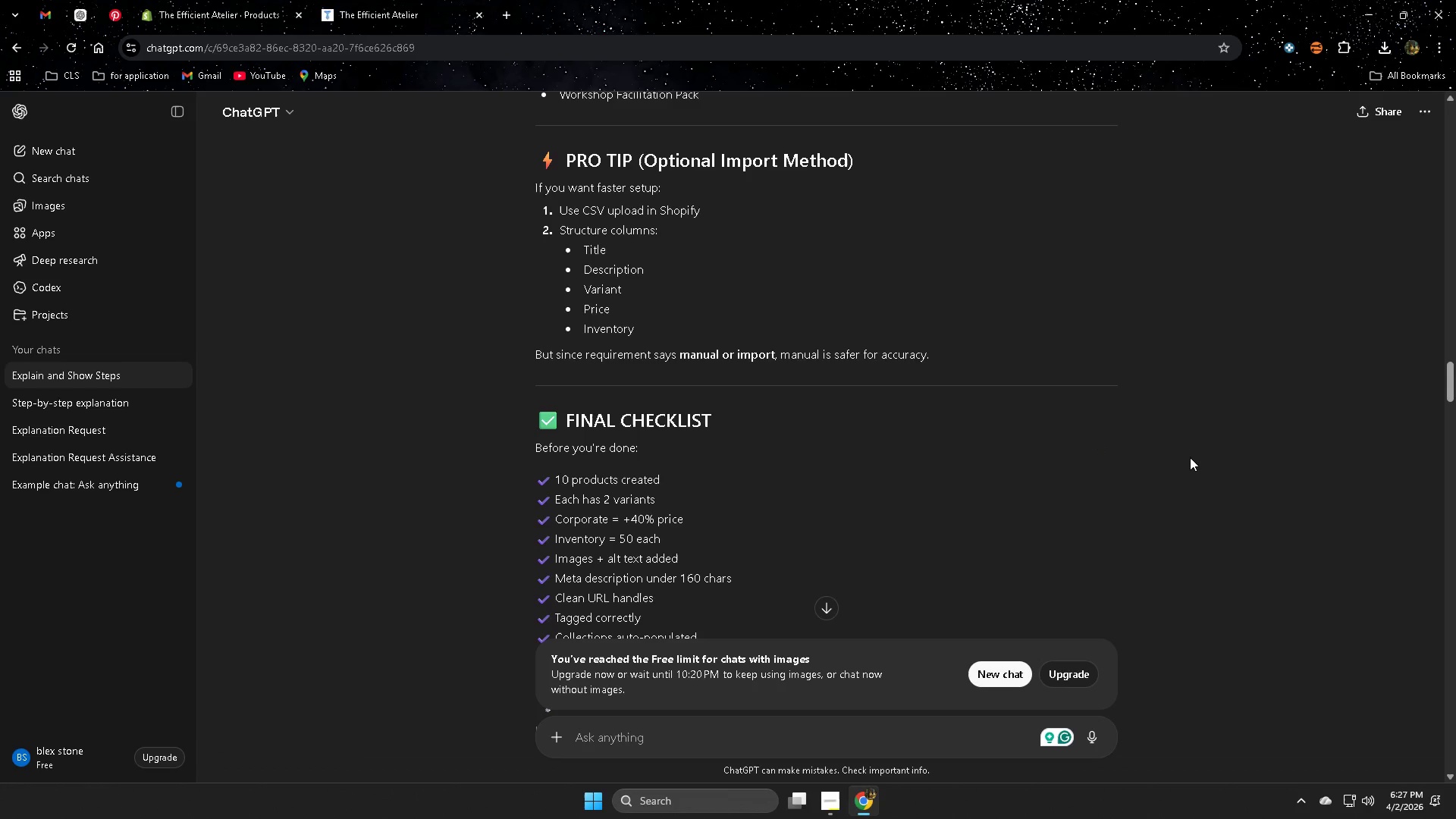 
scroll: coordinate [1313, 419], scroll_direction: up, amount: 8.0
 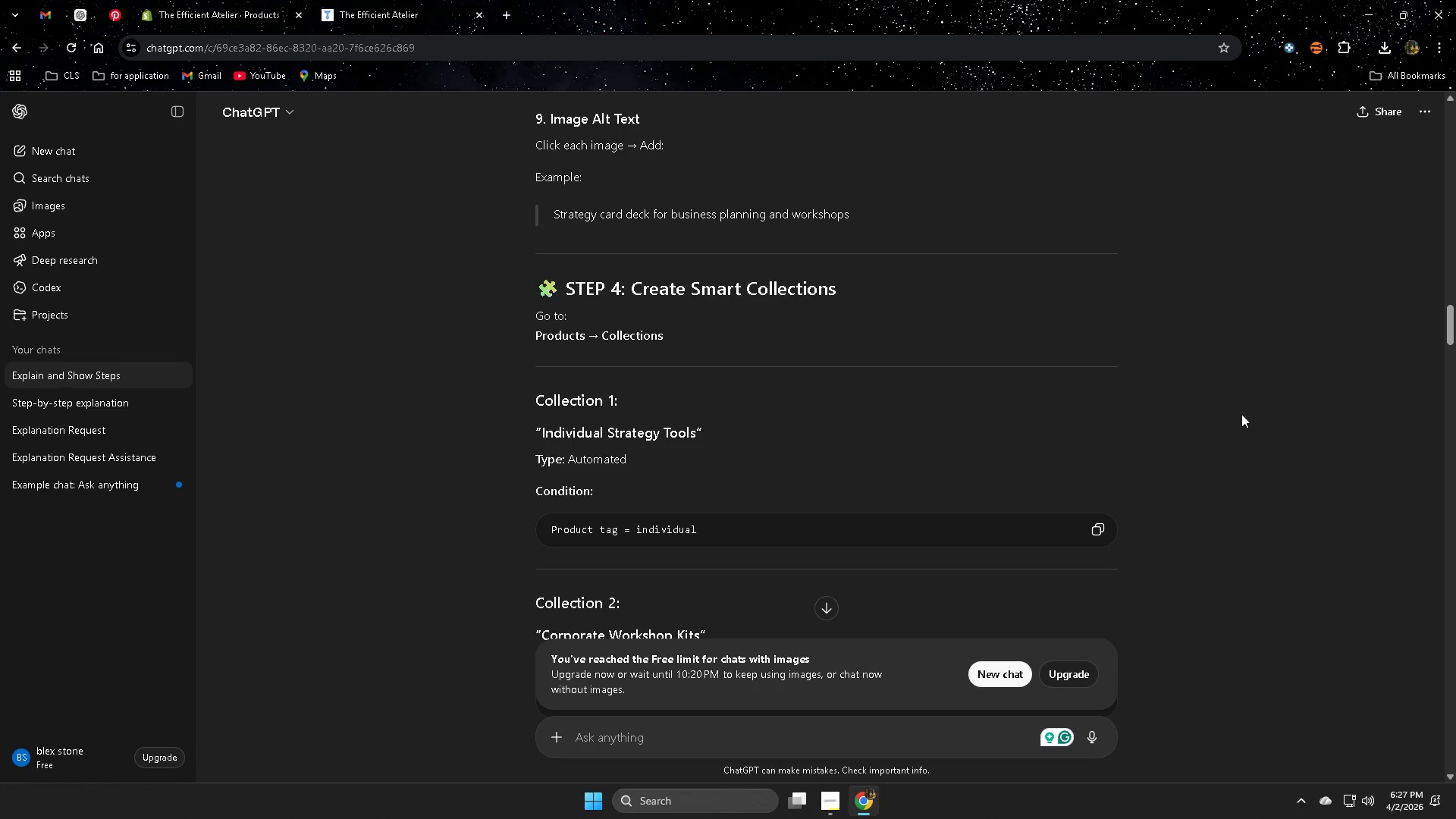 
scroll: coordinate [1191, 394], scroll_direction: down, amount: 1.0
 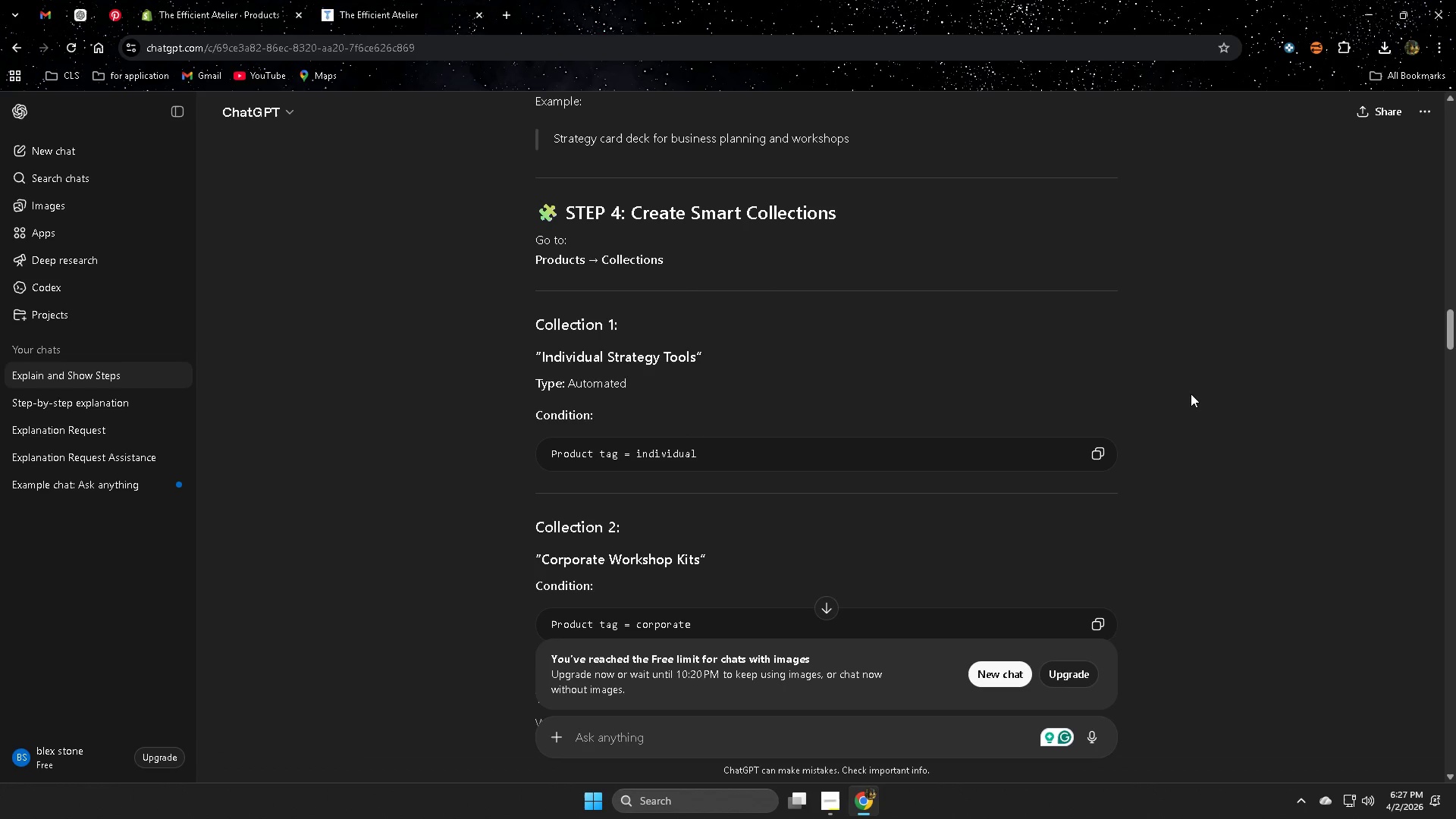 
wait(9.86)
 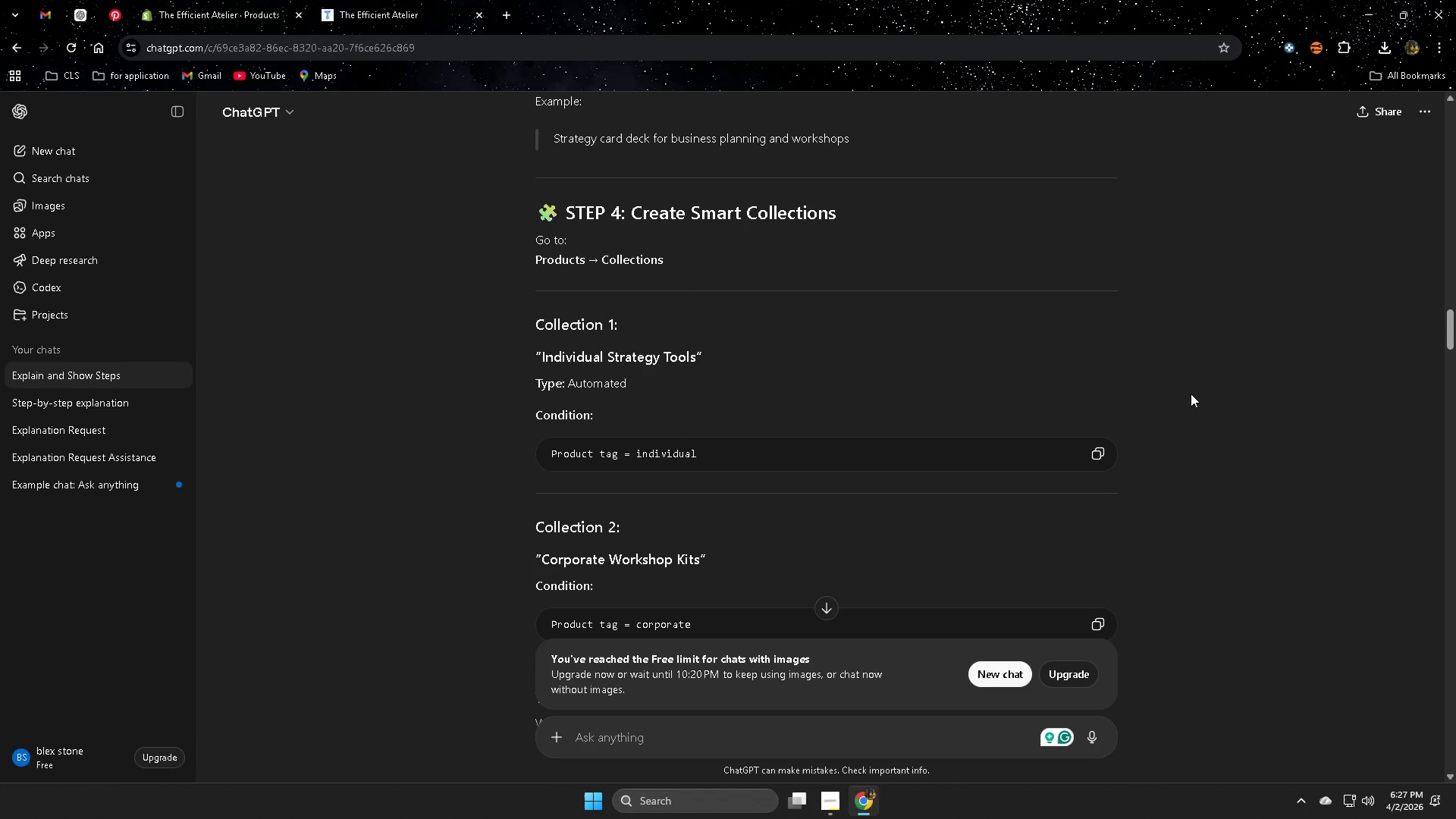 
scroll: coordinate [1189, 394], scroll_direction: down, amount: 5.0
 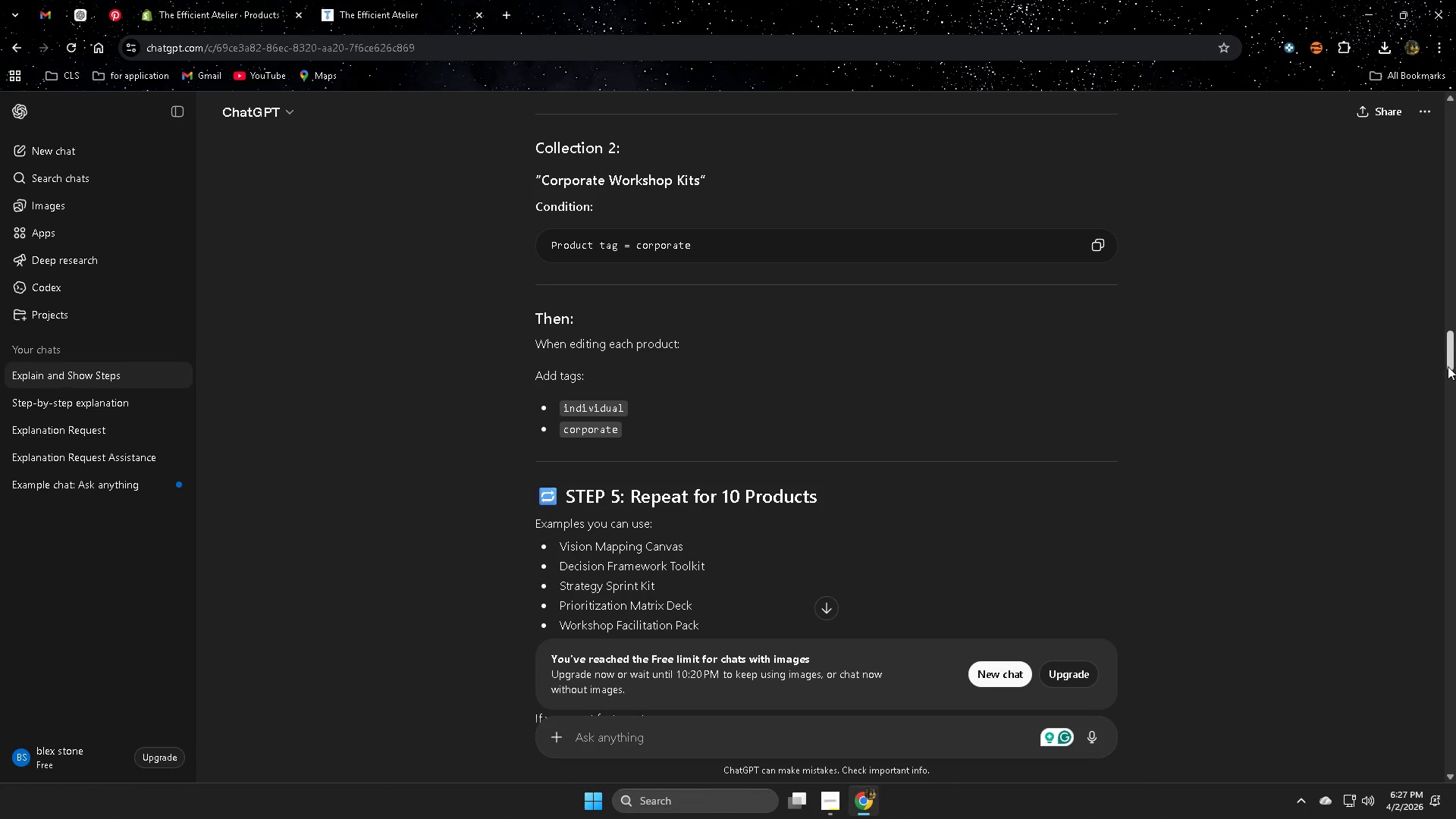 
left_click_drag(start_coordinate=[1448, 362], to_coordinate=[1452, 538])
 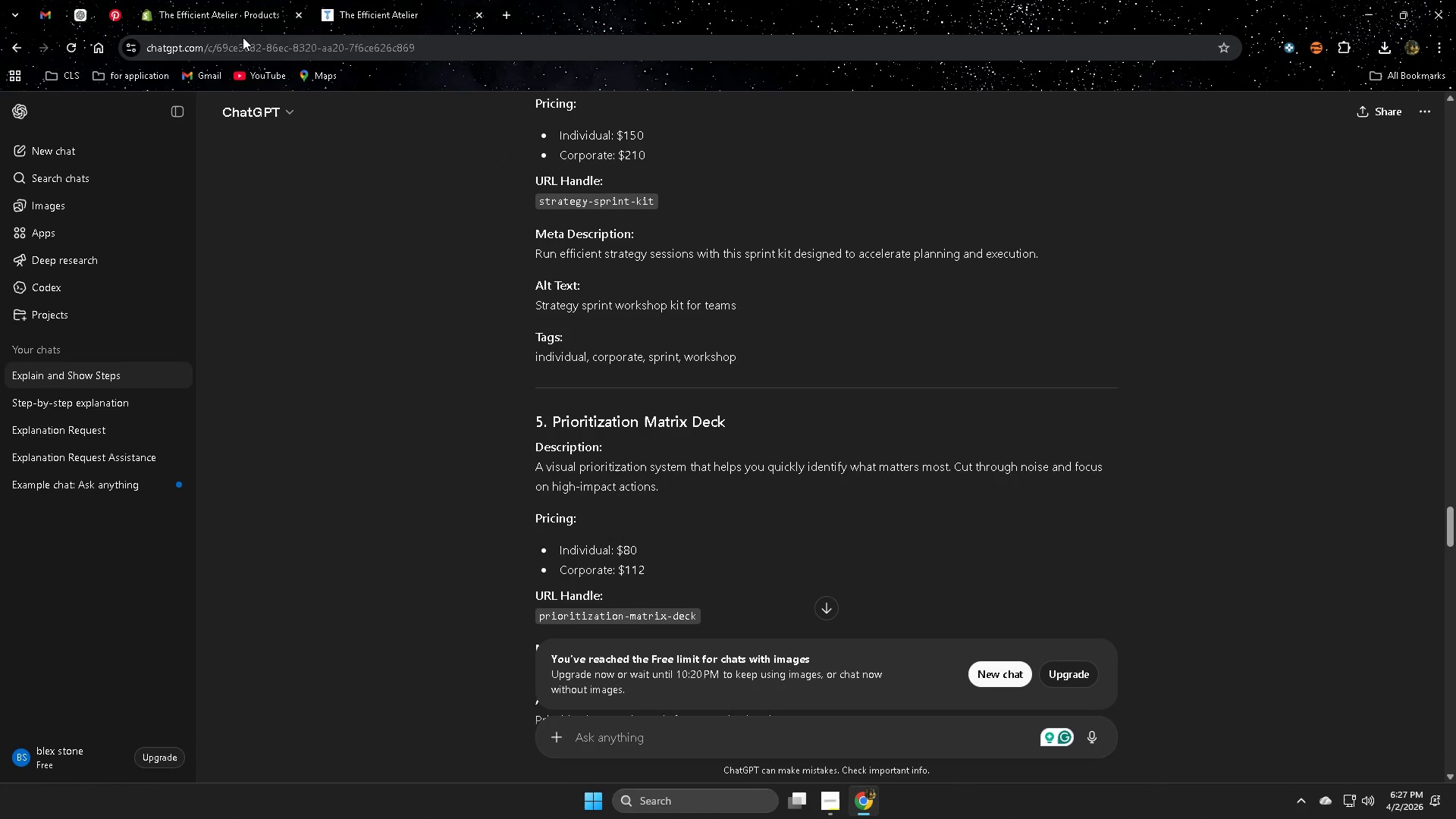 
left_click([221, 11])
 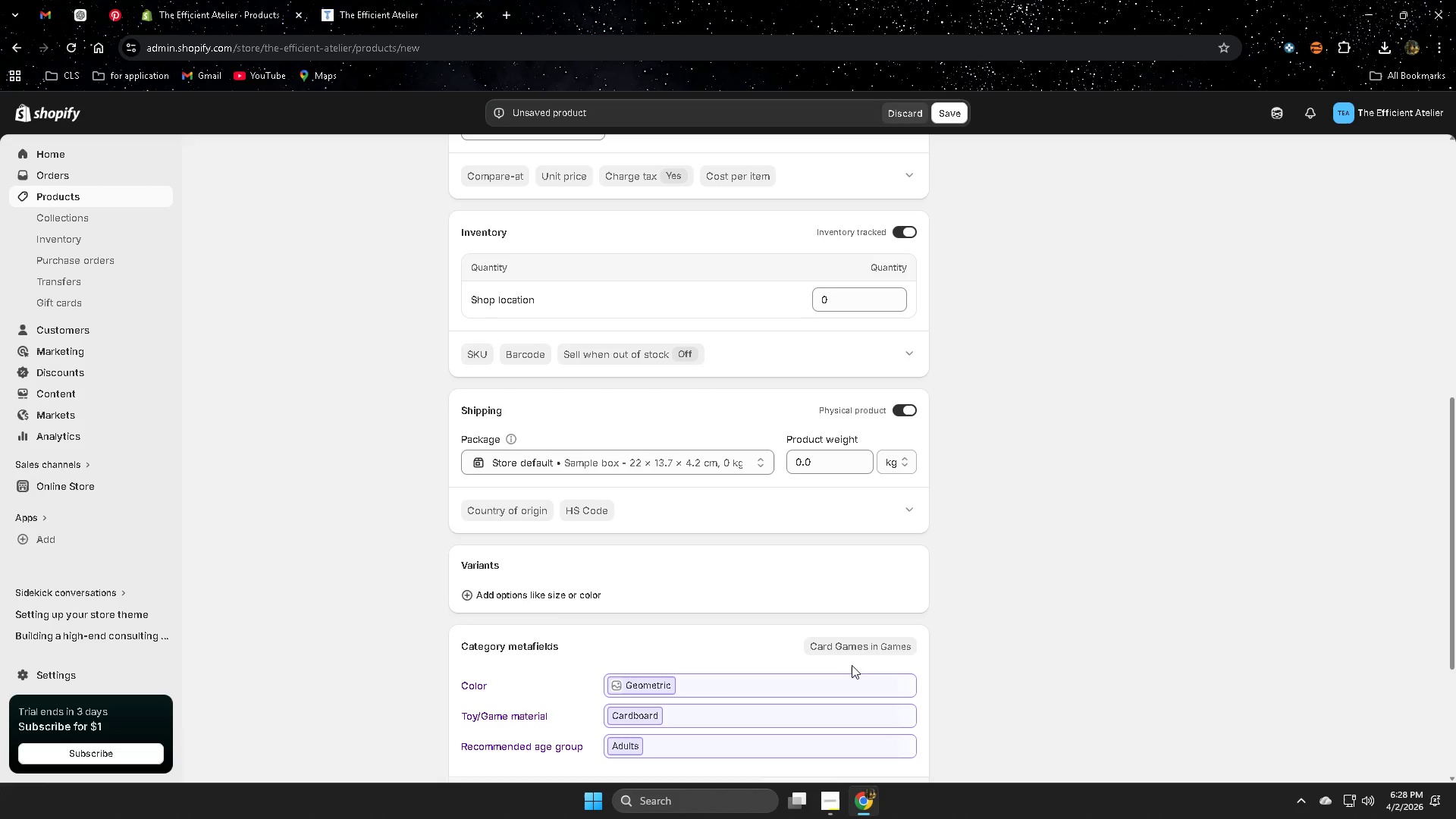 
wait(66.0)
 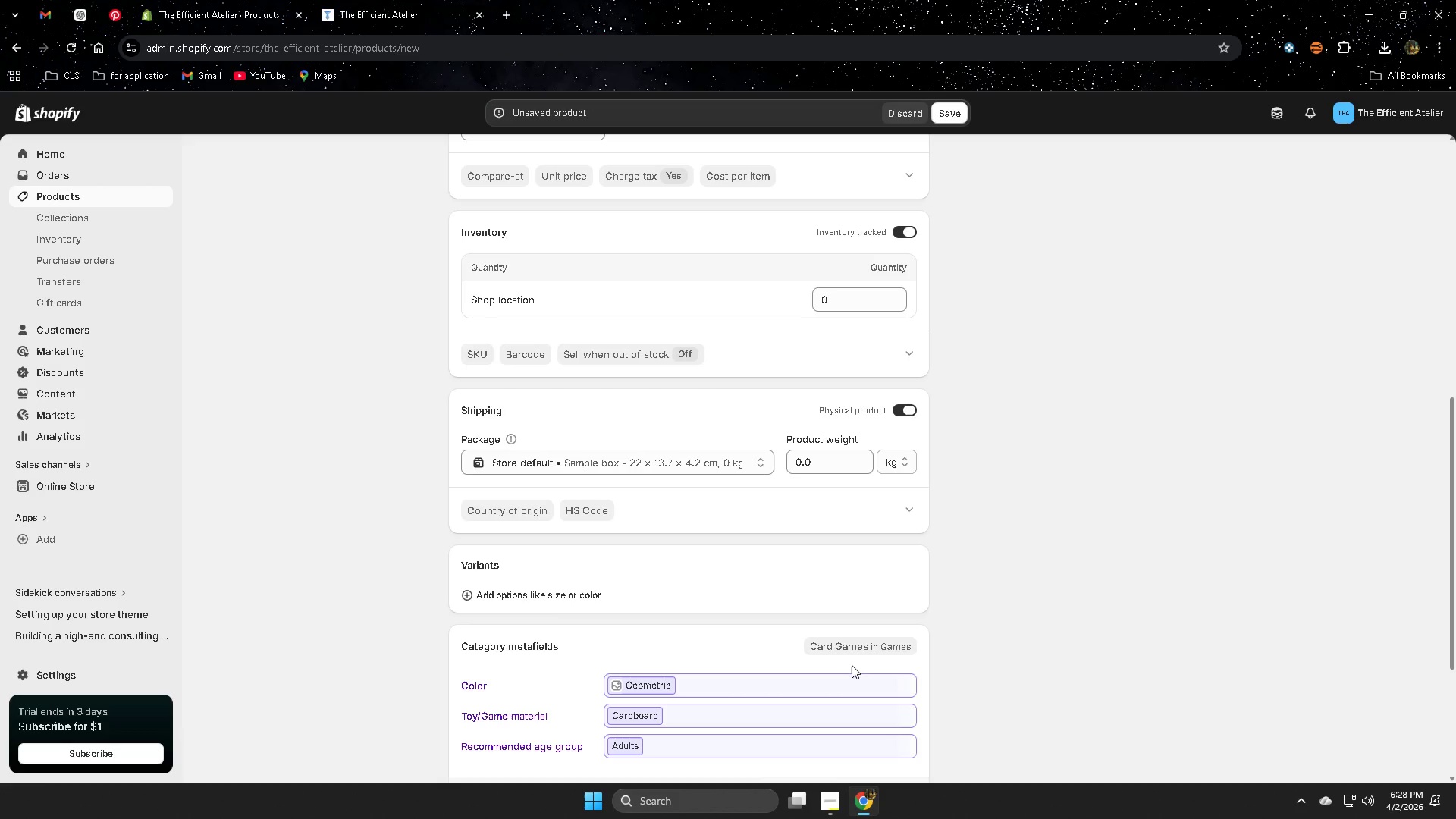 
scroll: coordinate [1006, 501], scroll_direction: down, amount: 4.0
 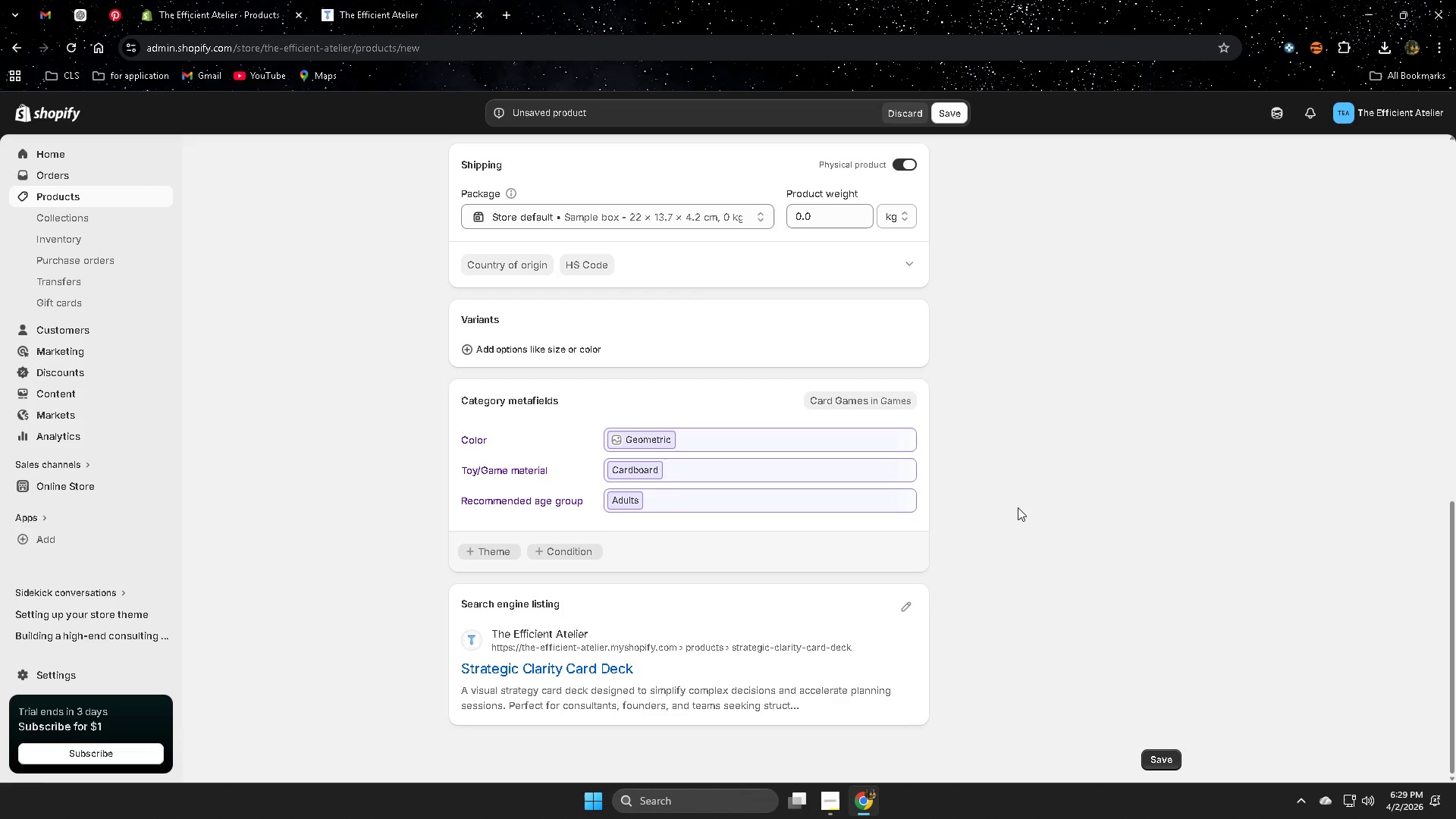 
wait(17.2)
 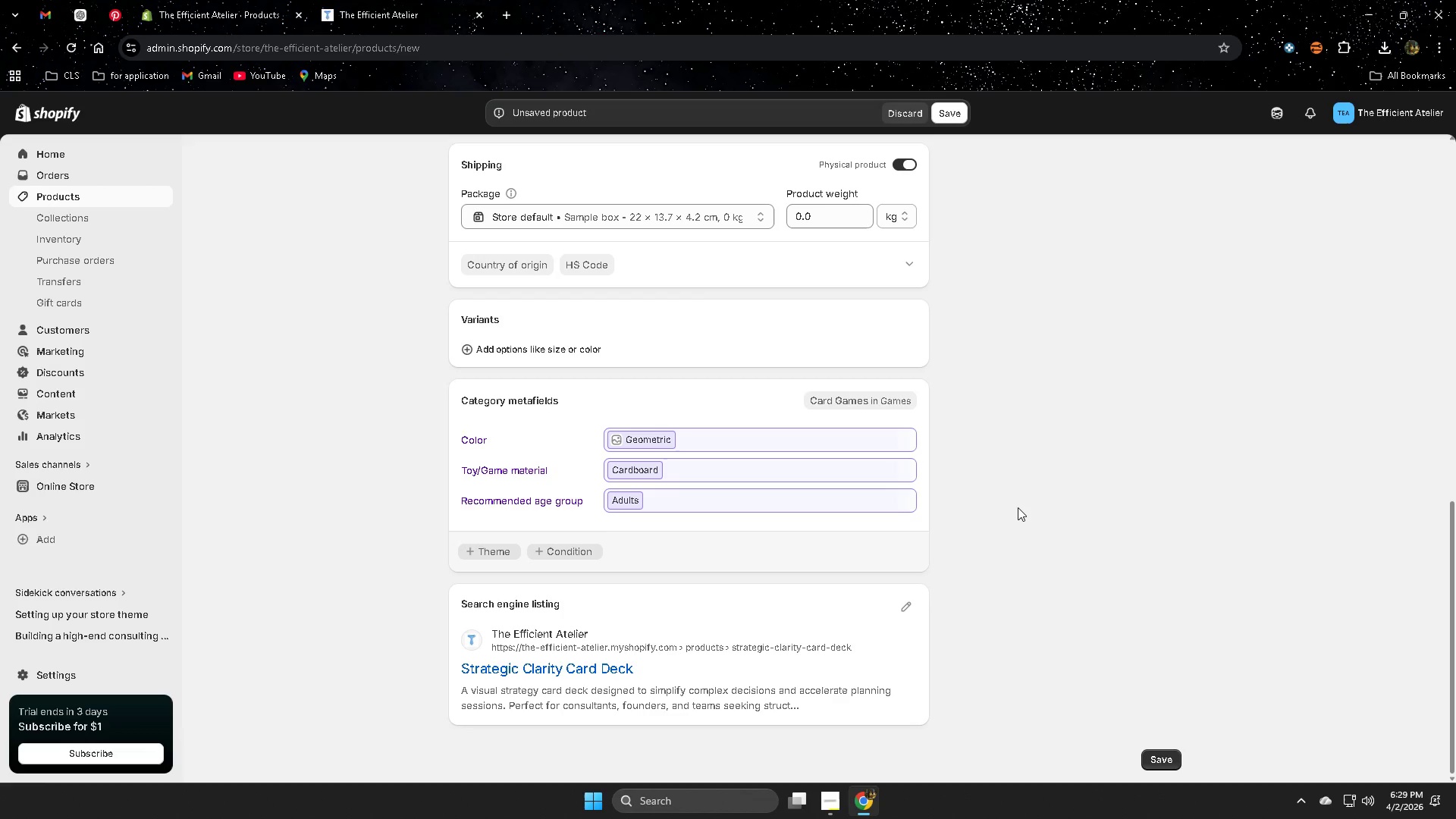 
scroll: coordinate [1067, 433], scroll_direction: down, amount: 3.0
 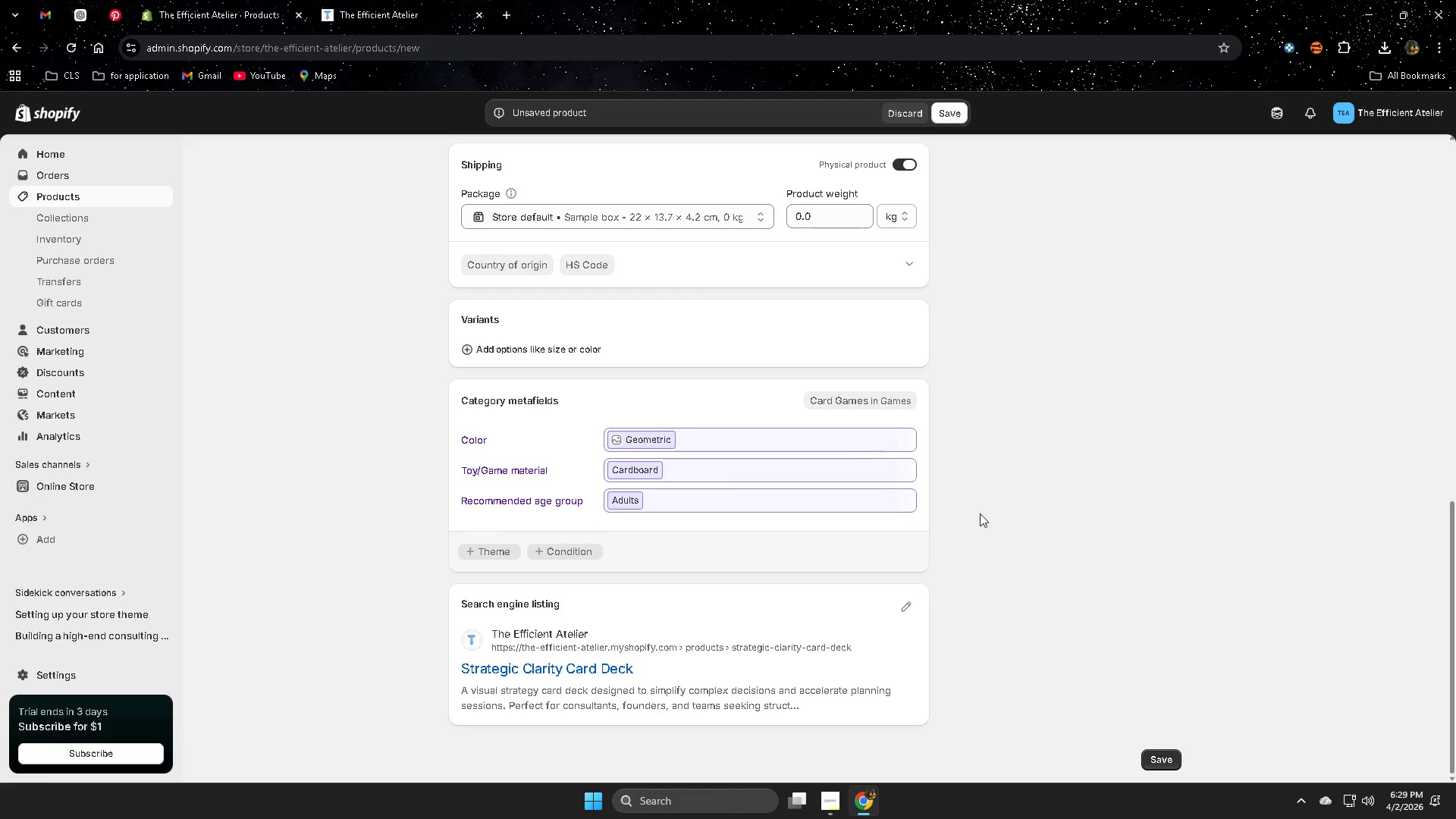 
scroll: coordinate [756, 376], scroll_direction: up, amount: 12.0
 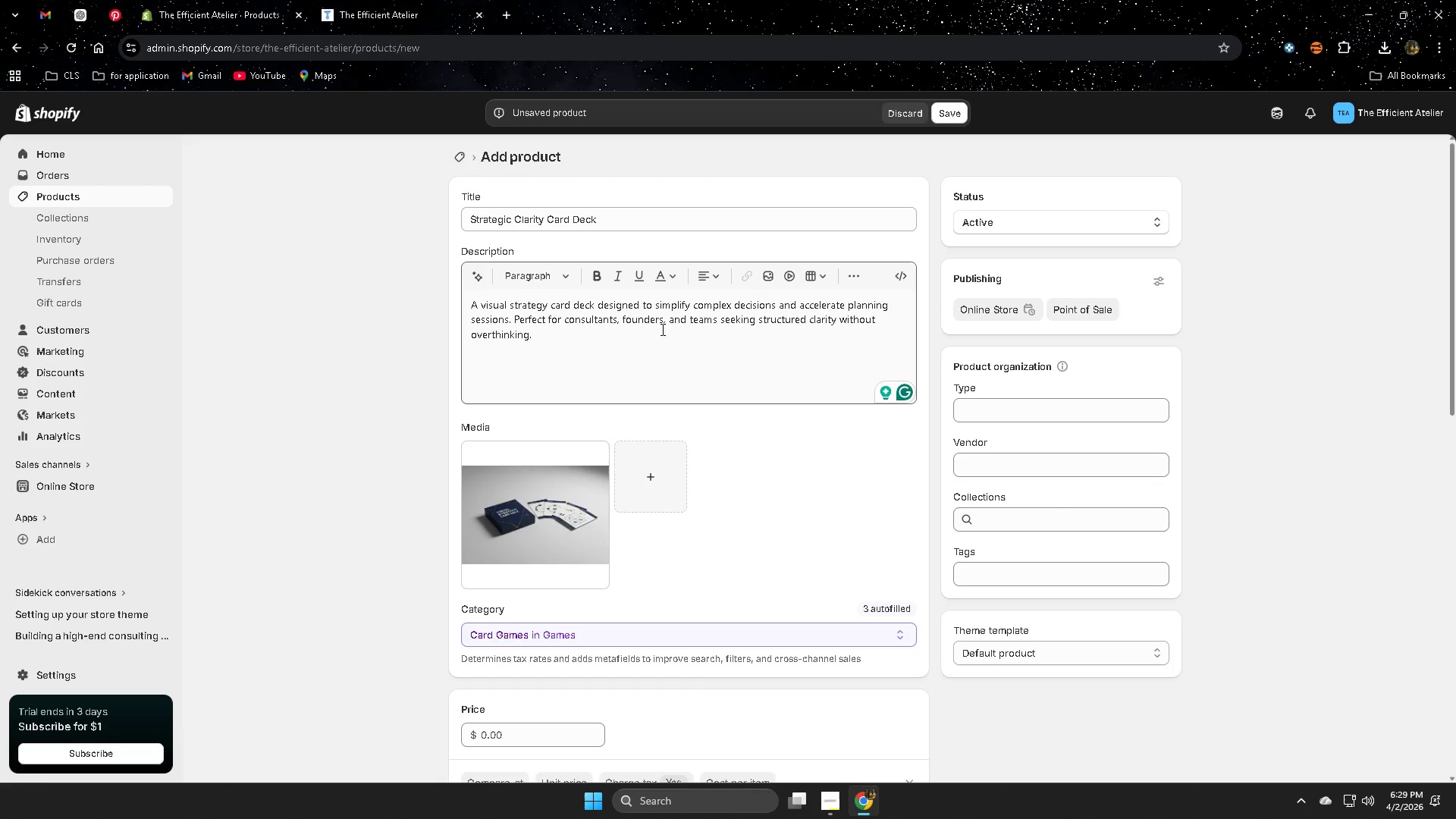 
scroll: coordinate [1253, 516], scroll_direction: none, amount: 0.0
 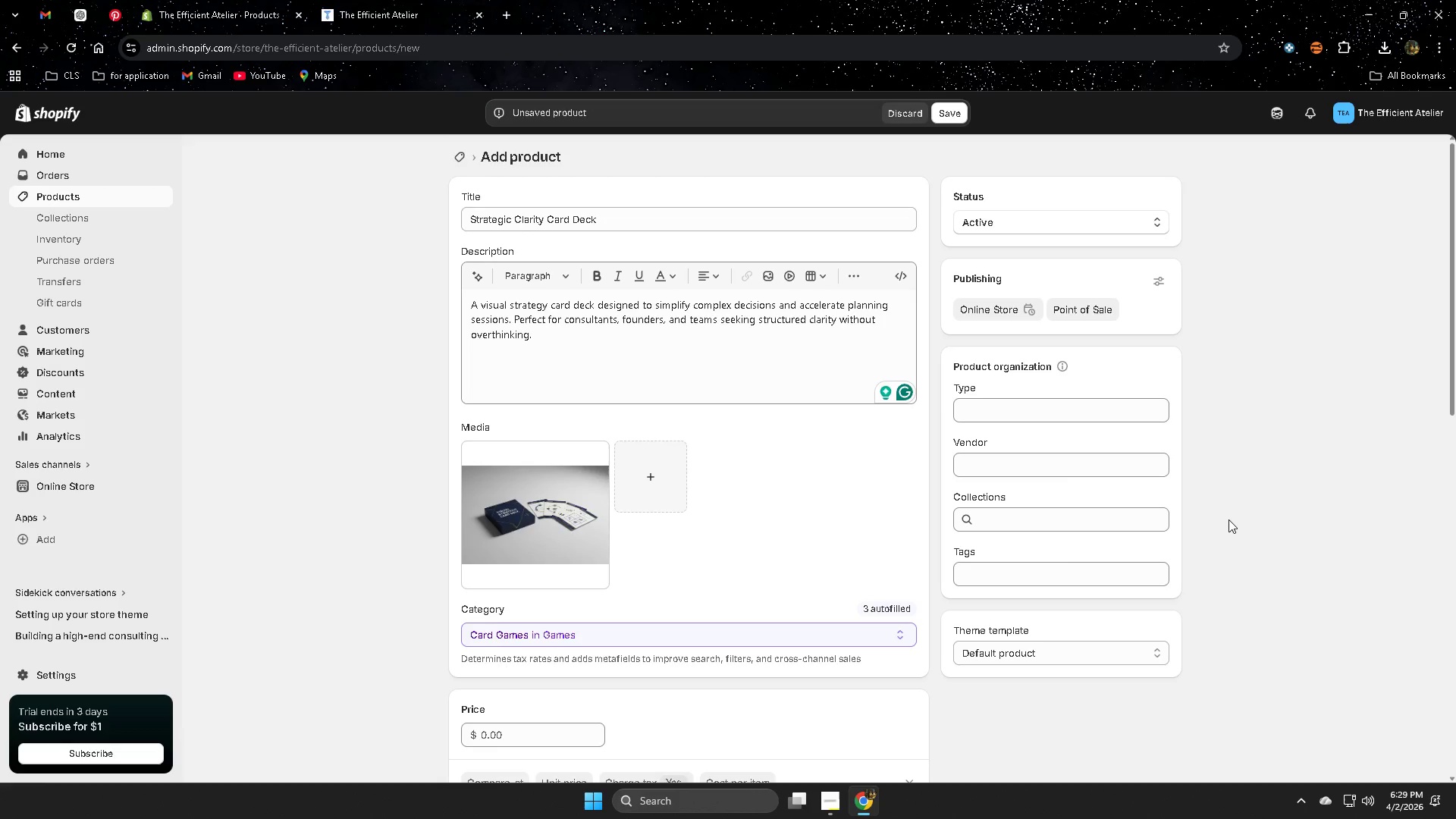 
scroll: coordinate [686, 627], scroll_direction: down, amount: 10.0
 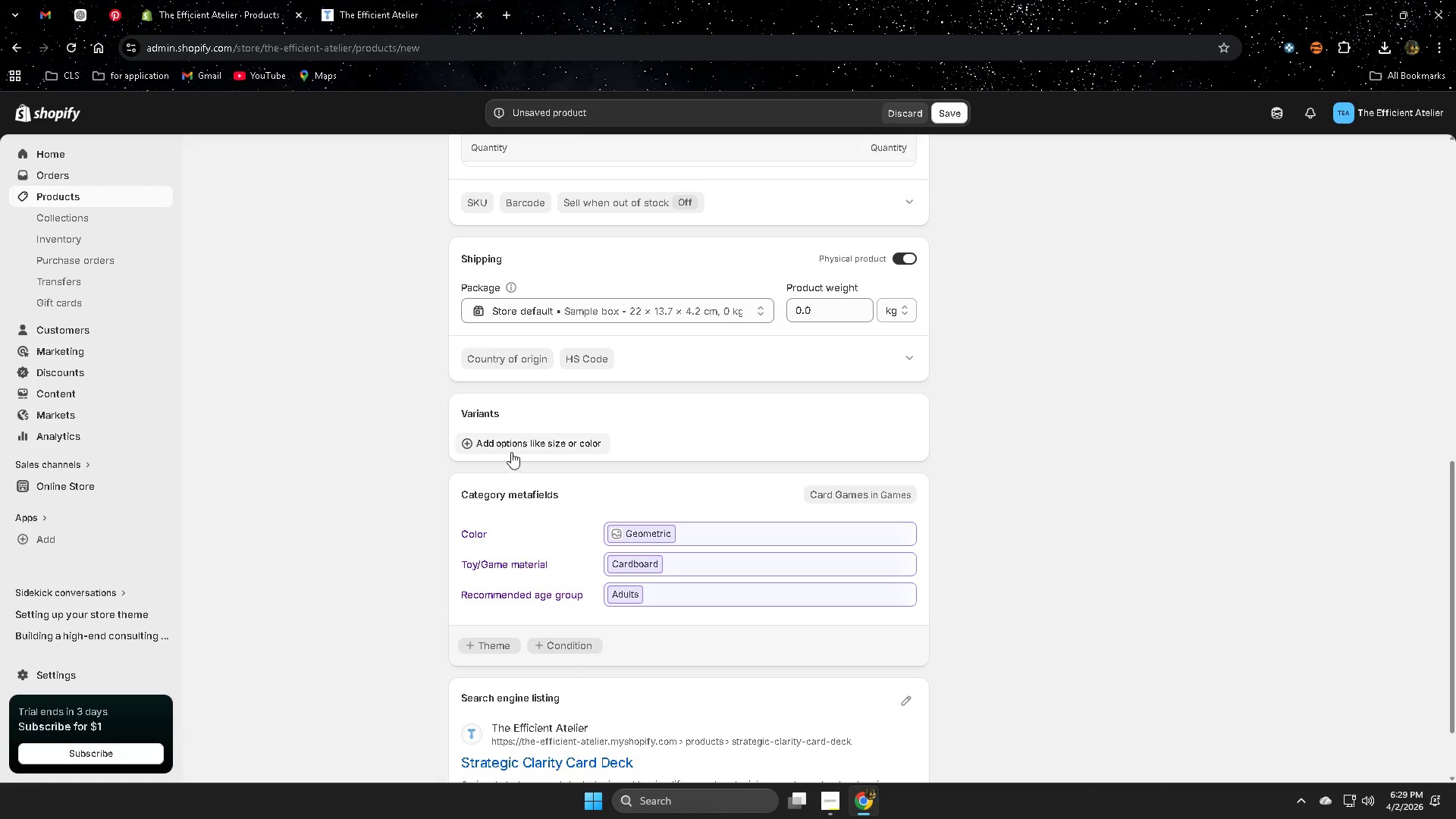 
left_click([511, 447])
 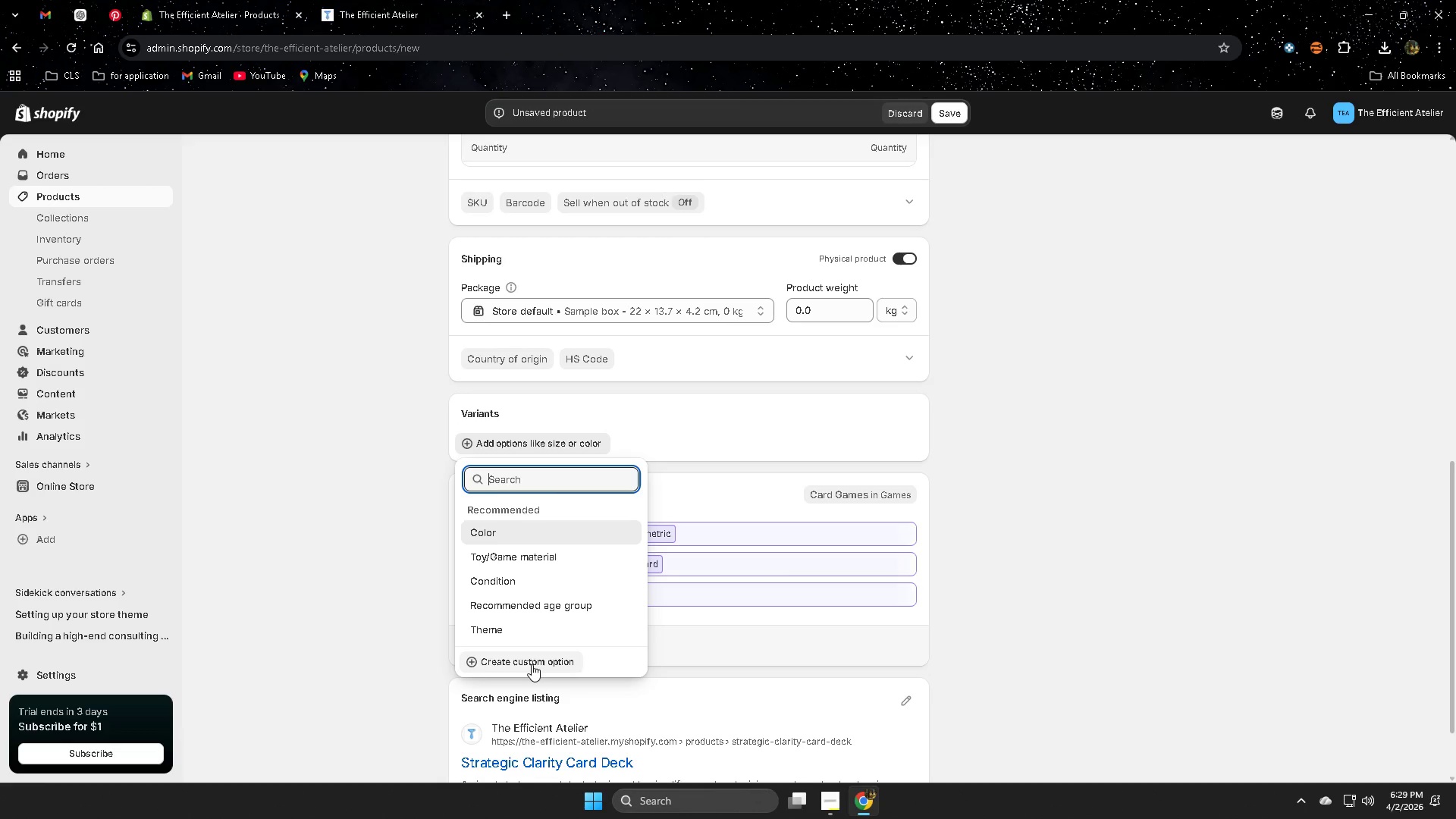 
left_click([532, 664])
 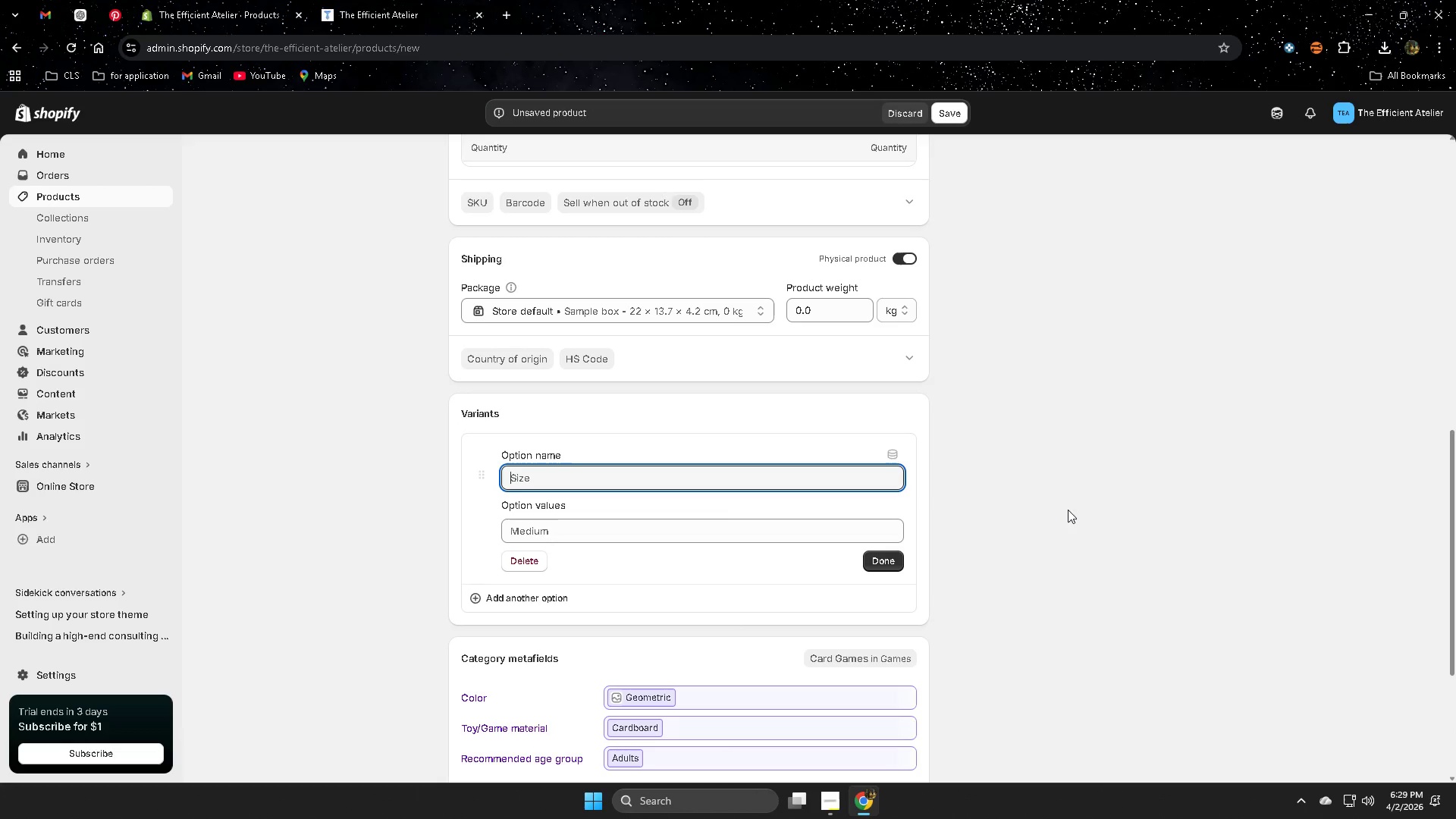 
scroll: coordinate [1069, 531], scroll_direction: down, amount: 2.0
 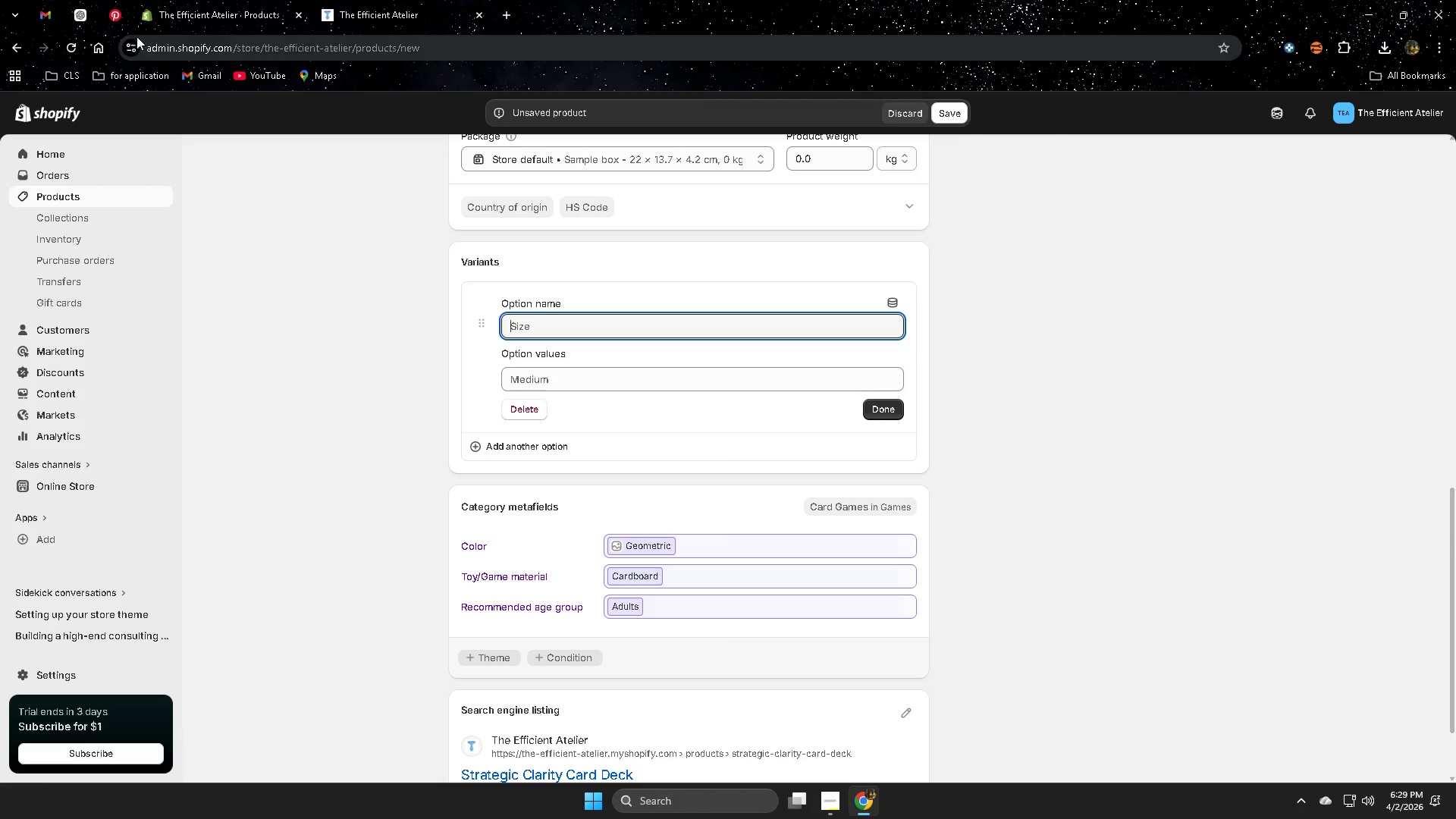 
mouse_move([93, 15])
 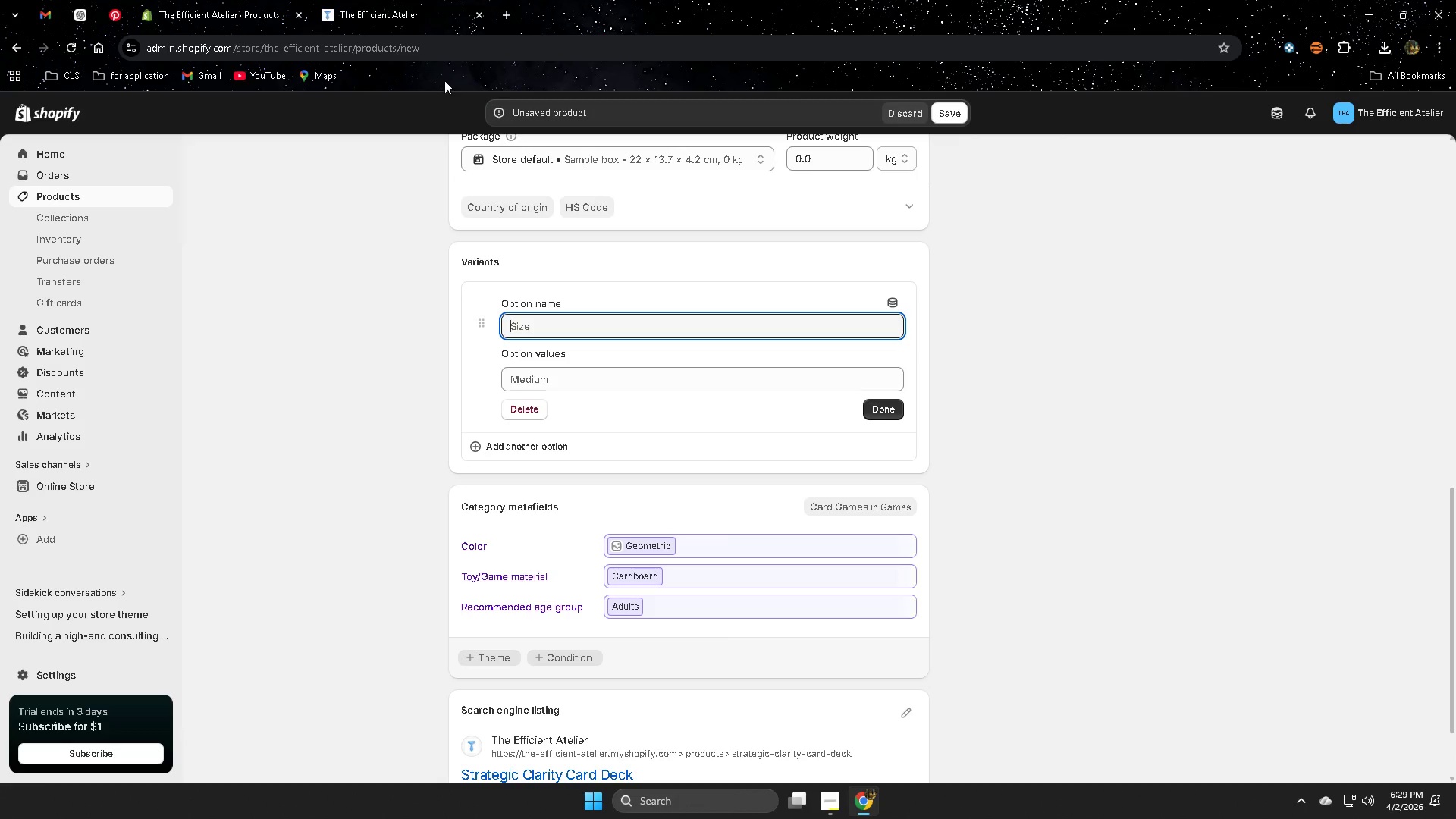 
type(Pricing )
 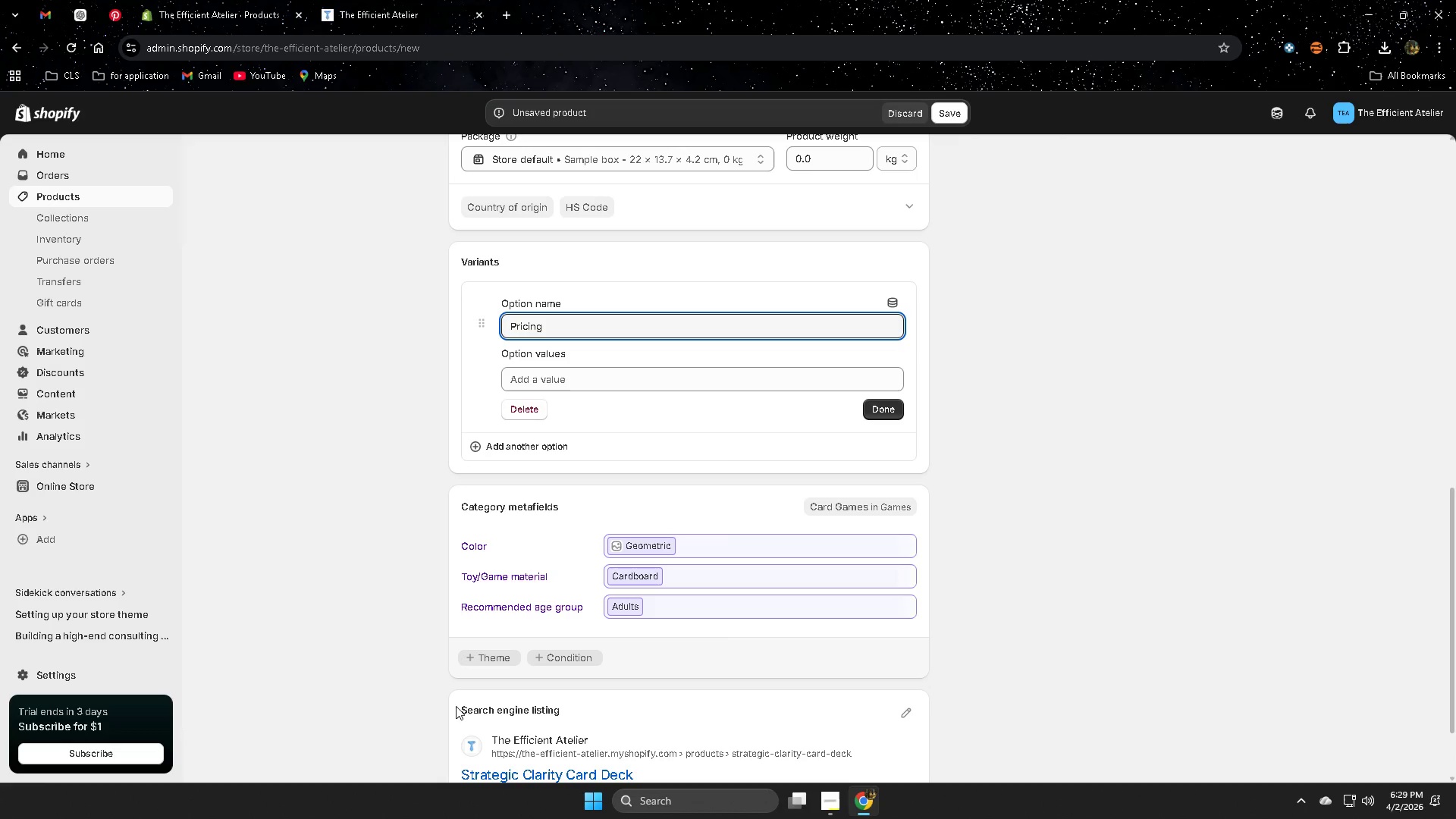 
left_click([829, 799])